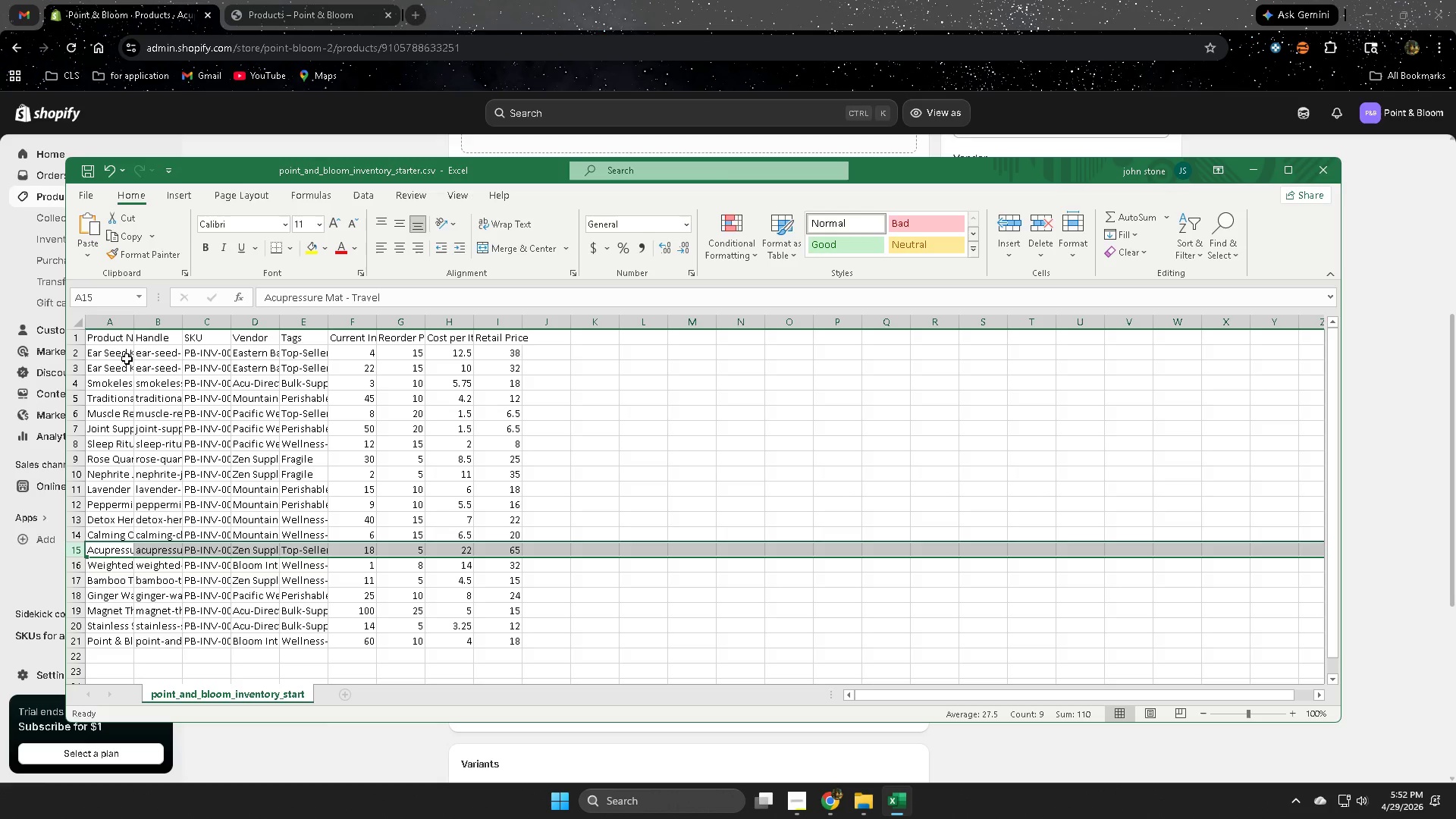 
left_click([918, 0])
 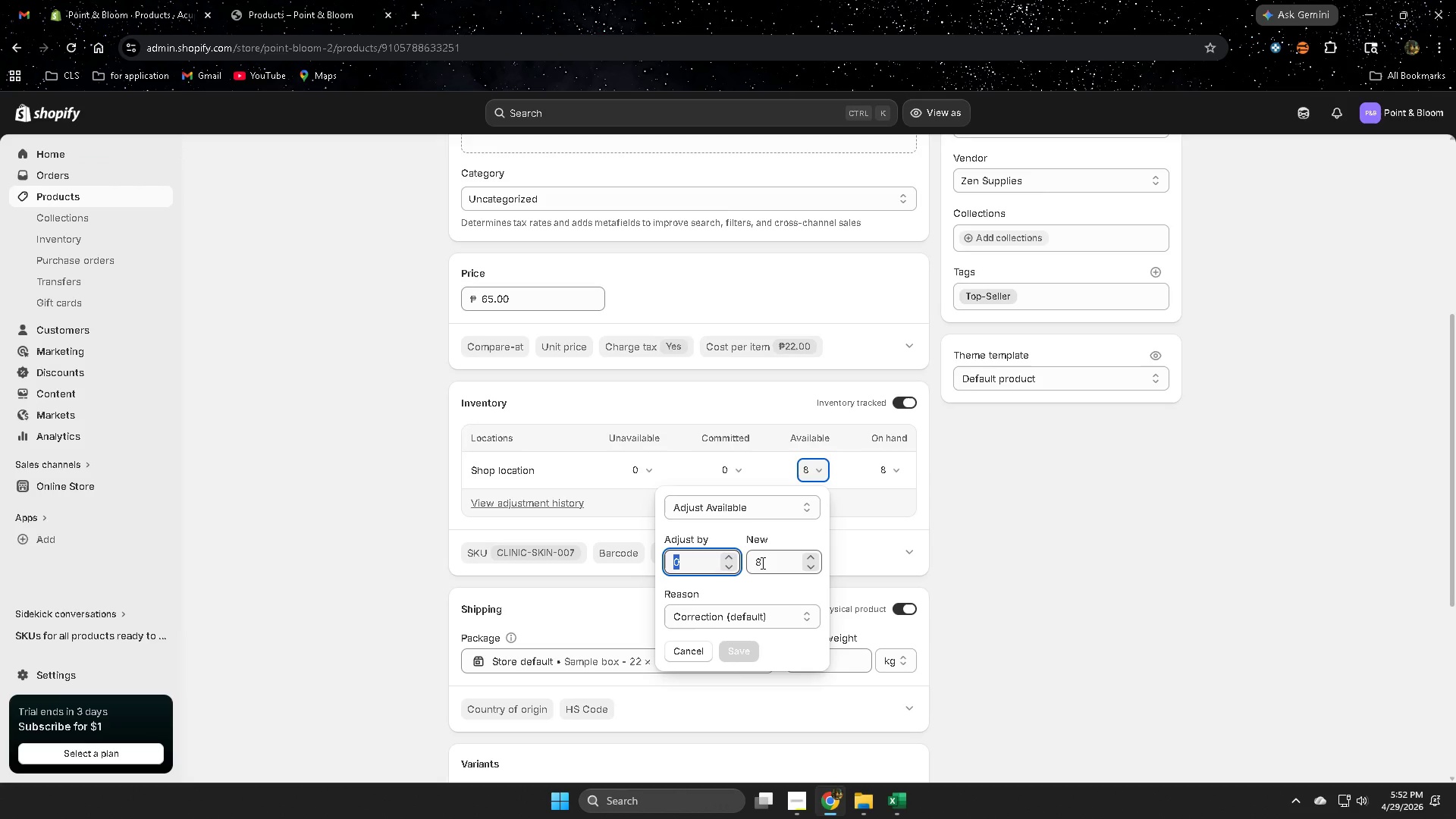 
key(Numpad1)
 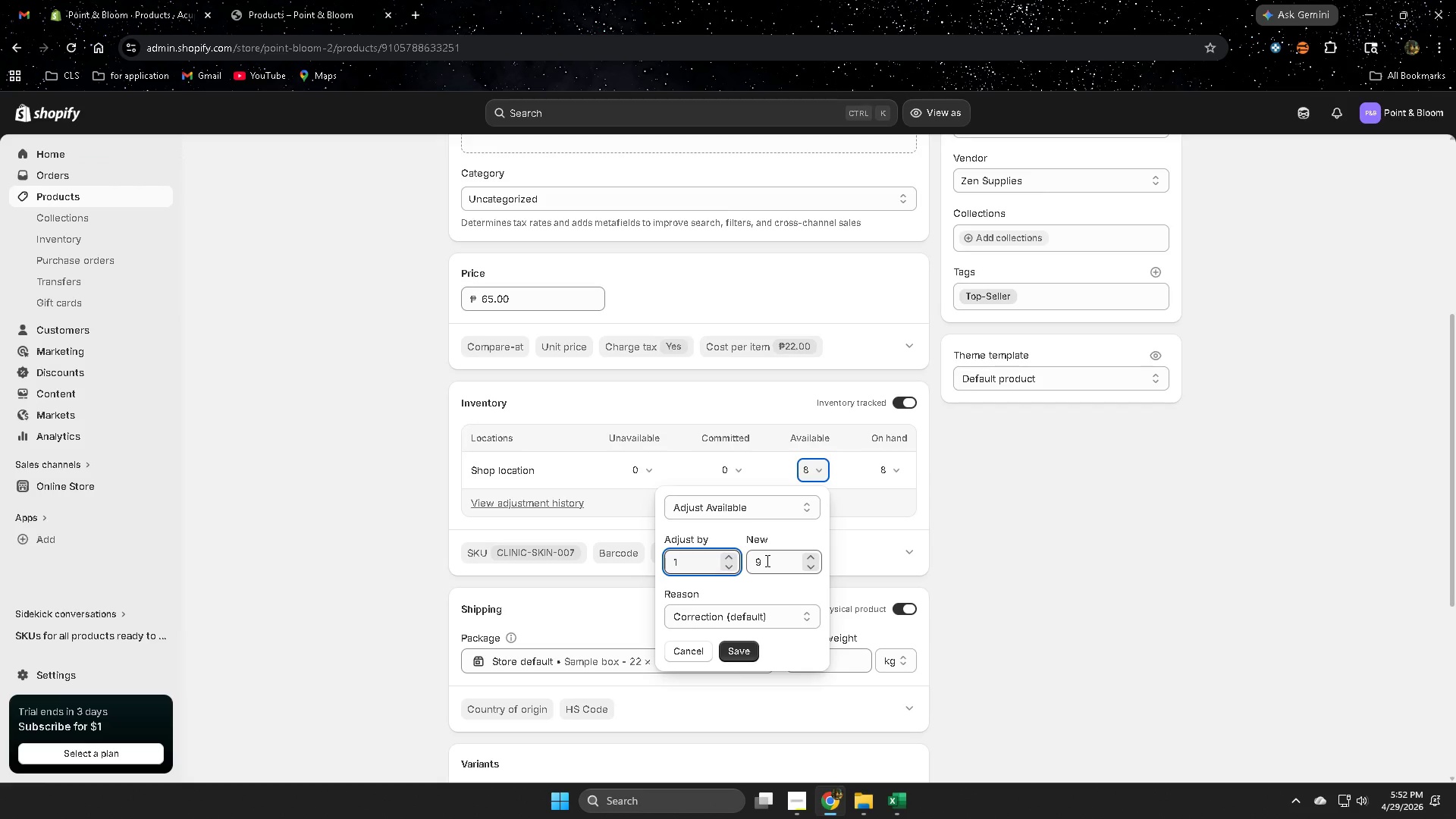 
key(Numpad8)
 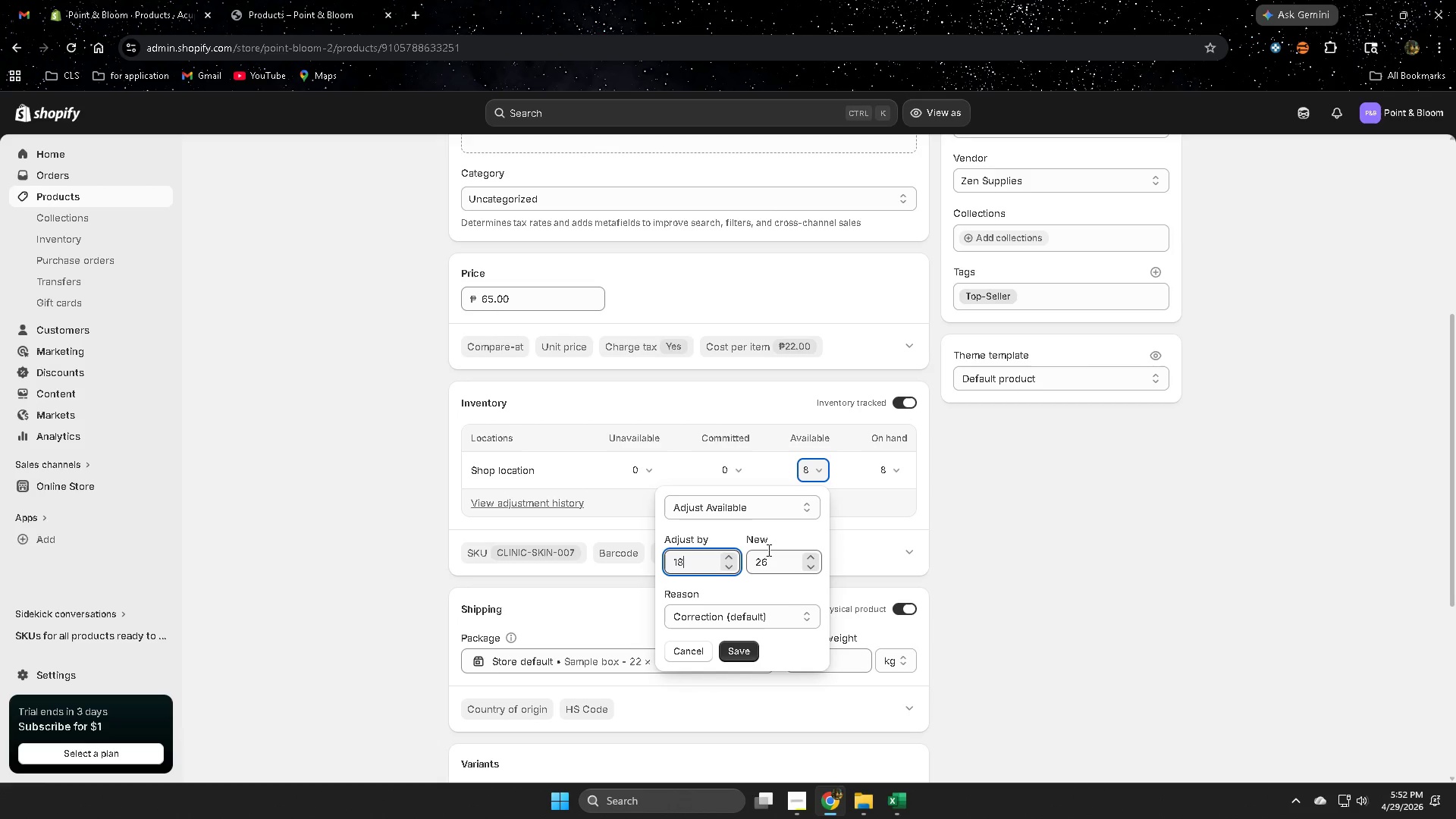 
double_click([767, 558])
 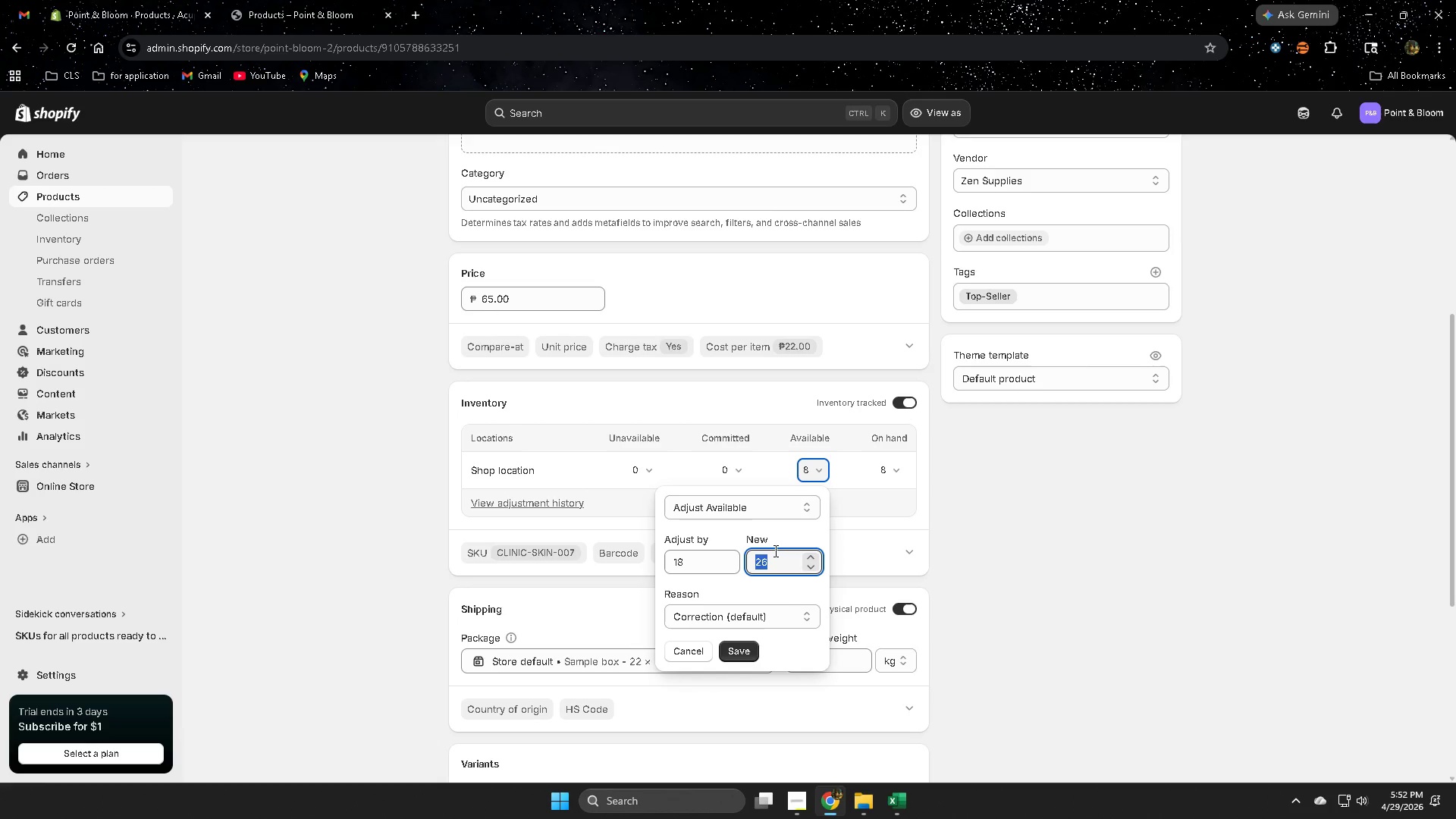 
key(Numpad1)
 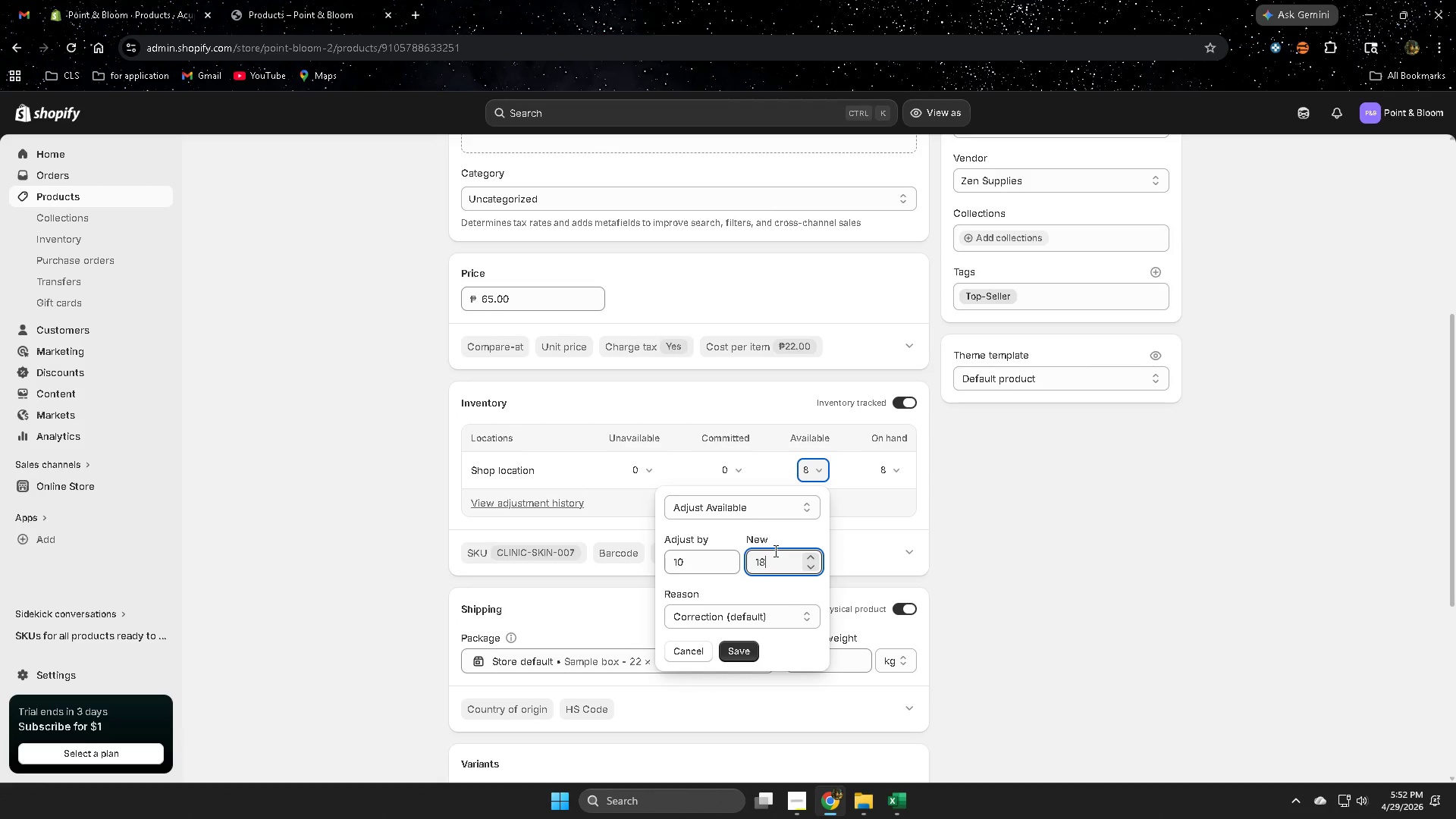 
key(Numpad8)
 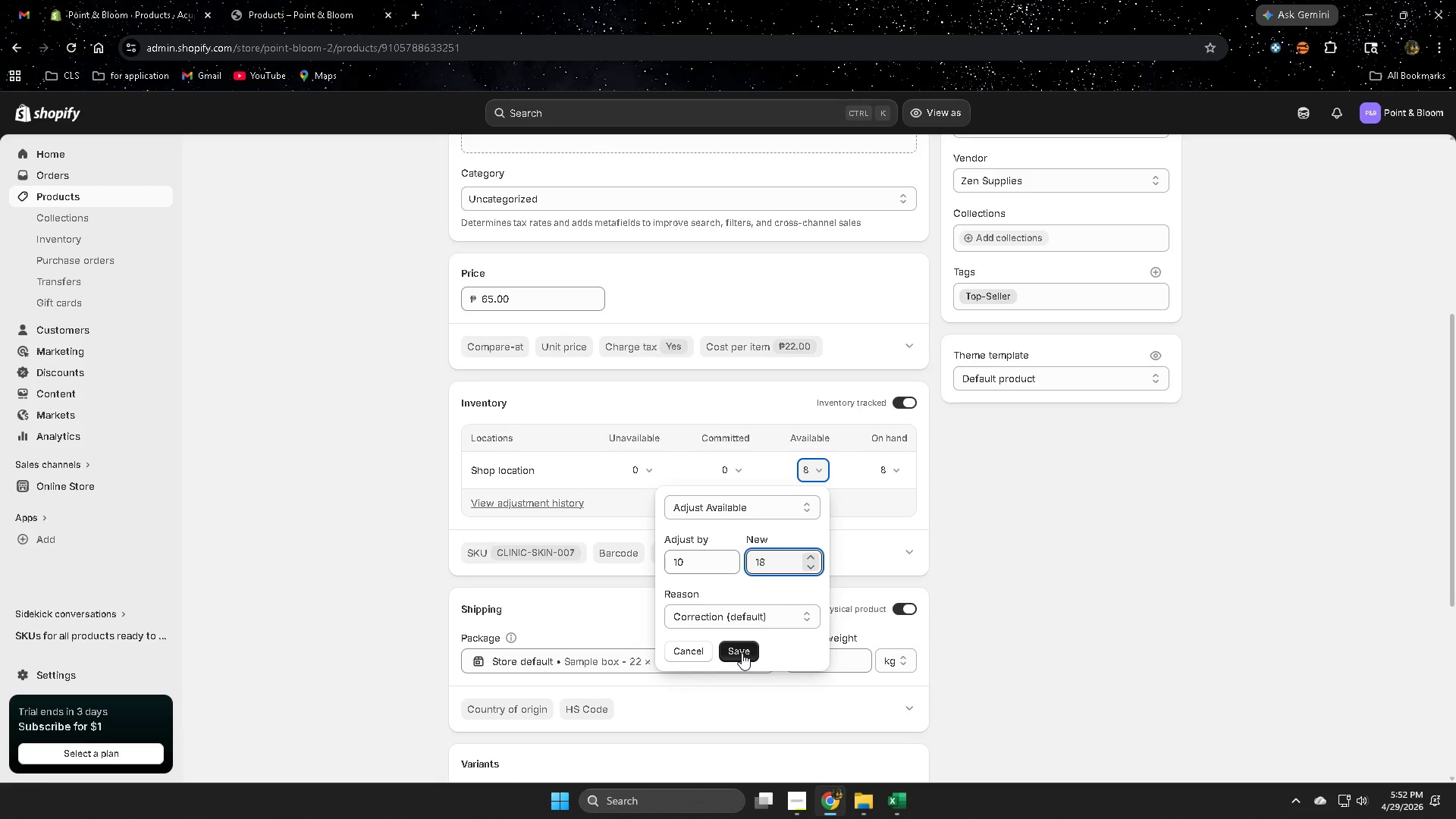 
left_click([742, 653])
 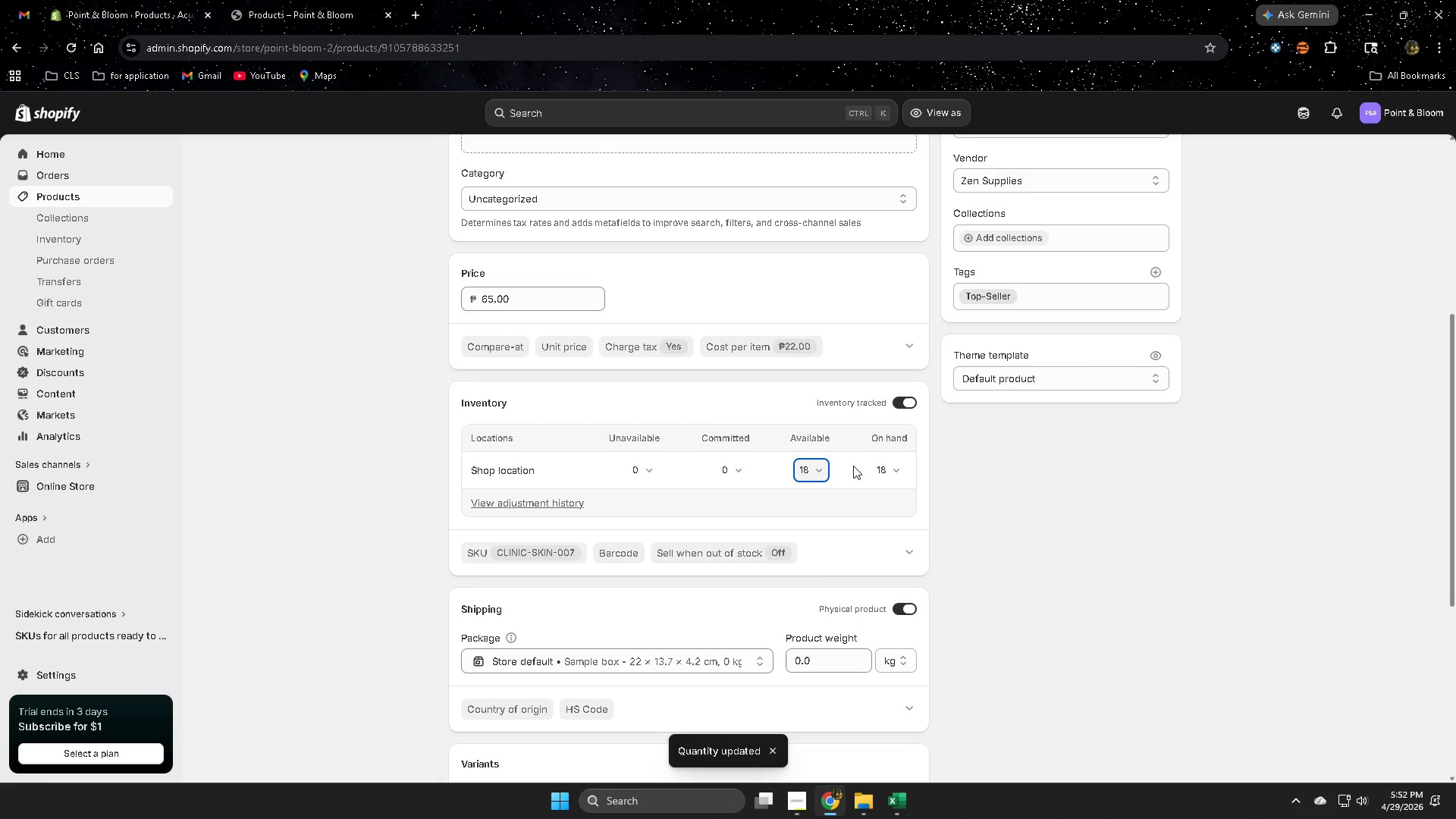 
left_click([894, 469])
 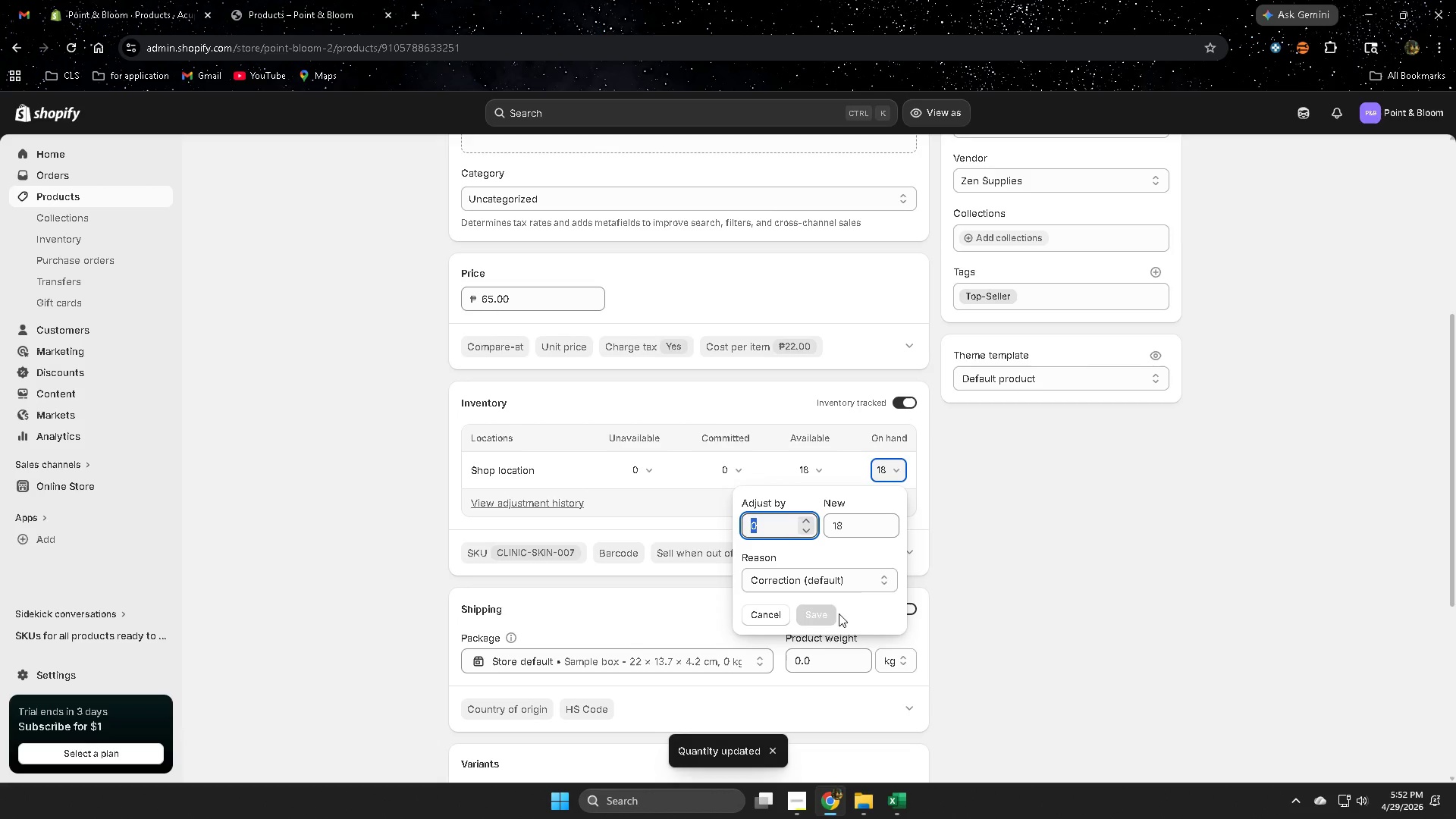 
left_click([855, 582])
 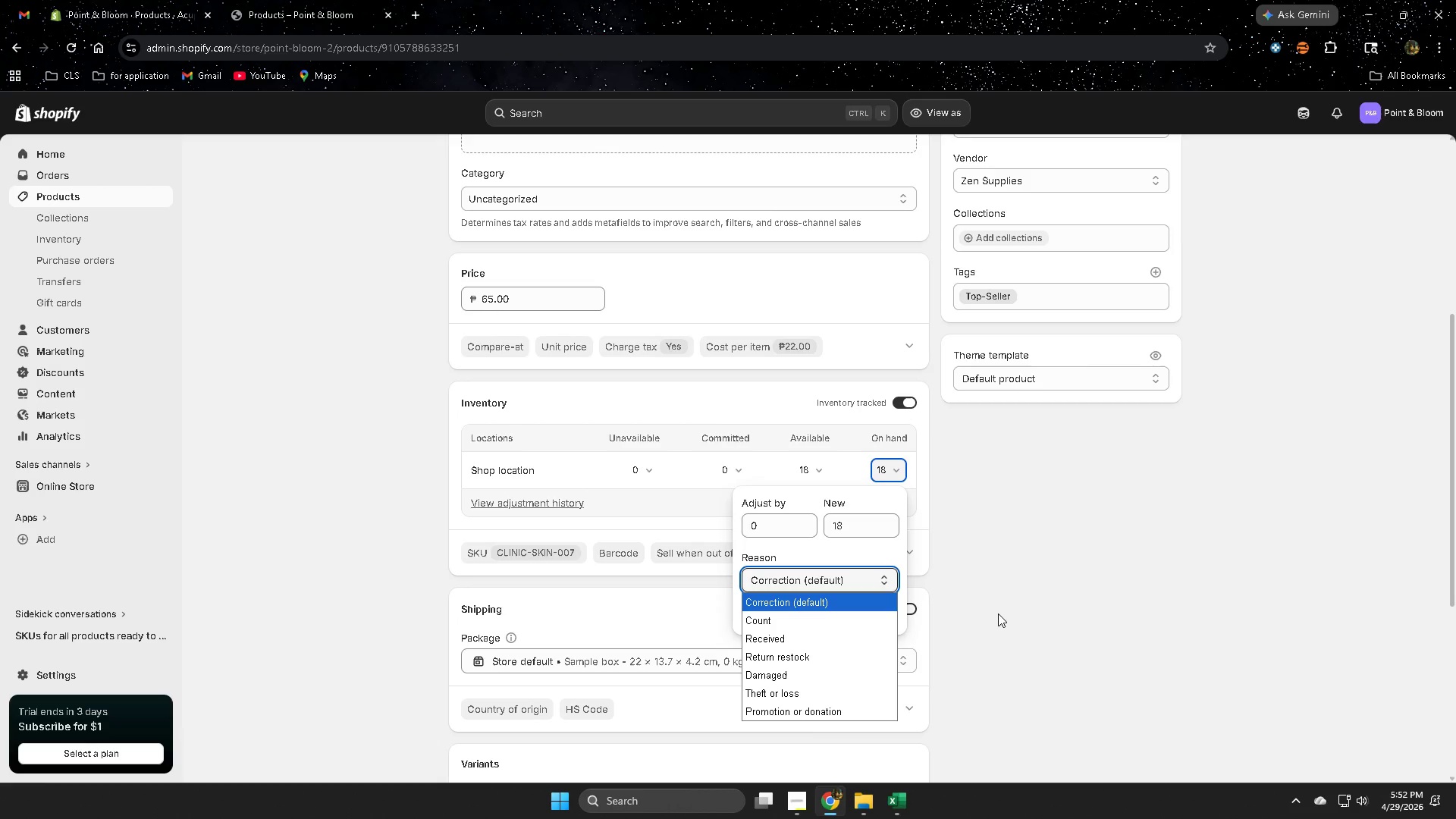 
left_click([998, 613])
 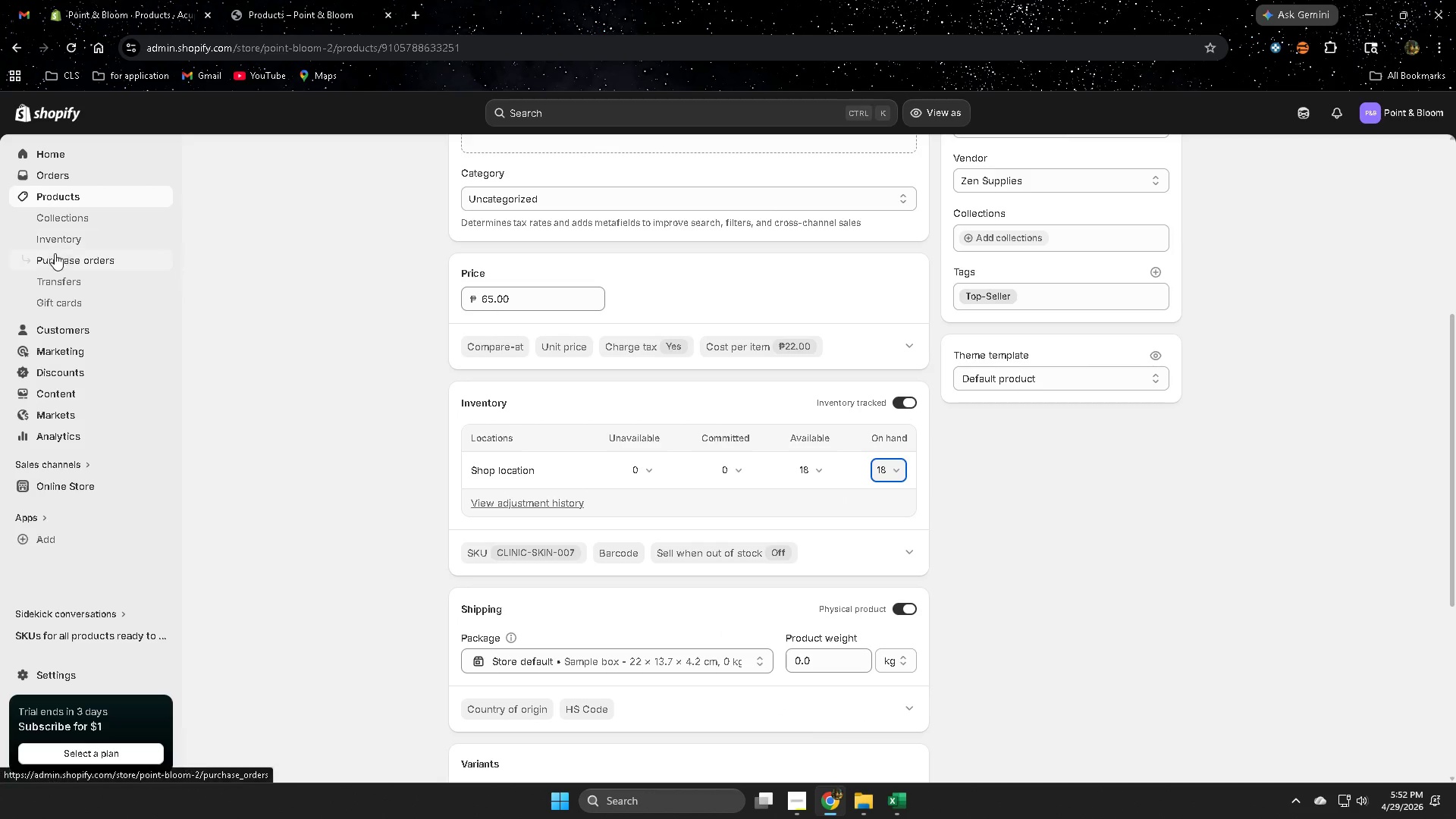 
left_click([59, 242])
 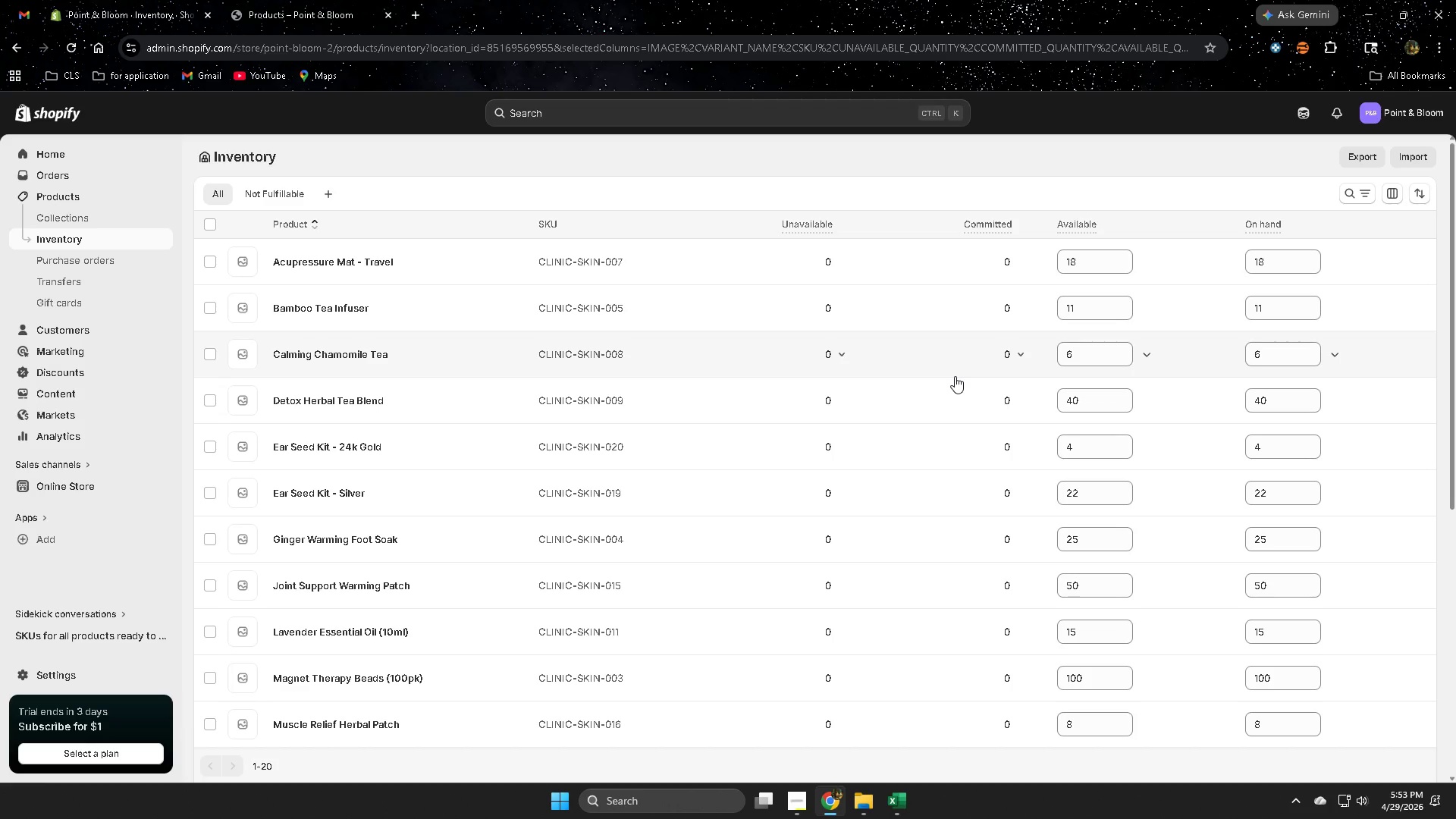 
wait(59.89)
 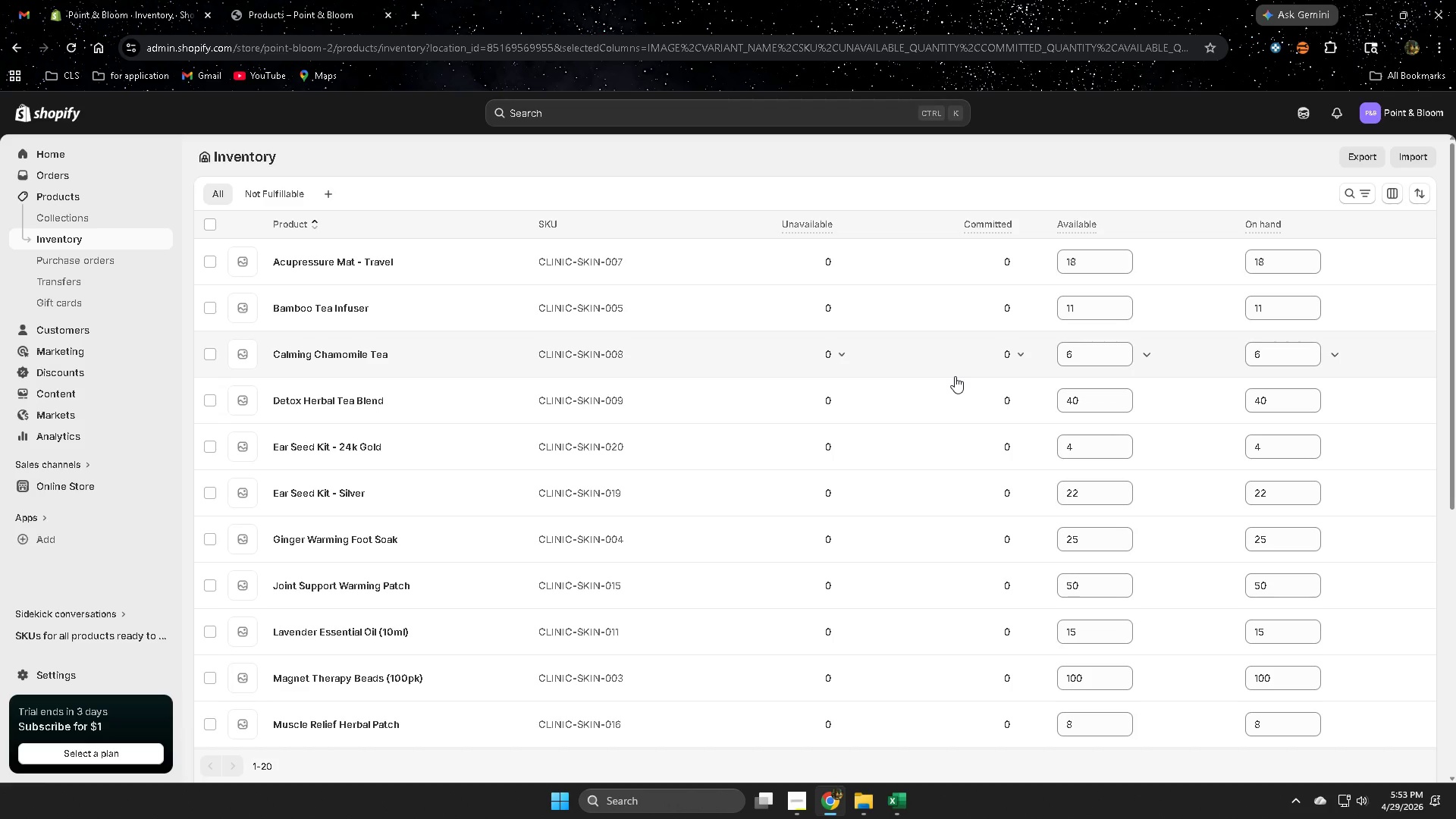 
scroll: coordinate [888, 385], scroll_direction: none, amount: 0.0
 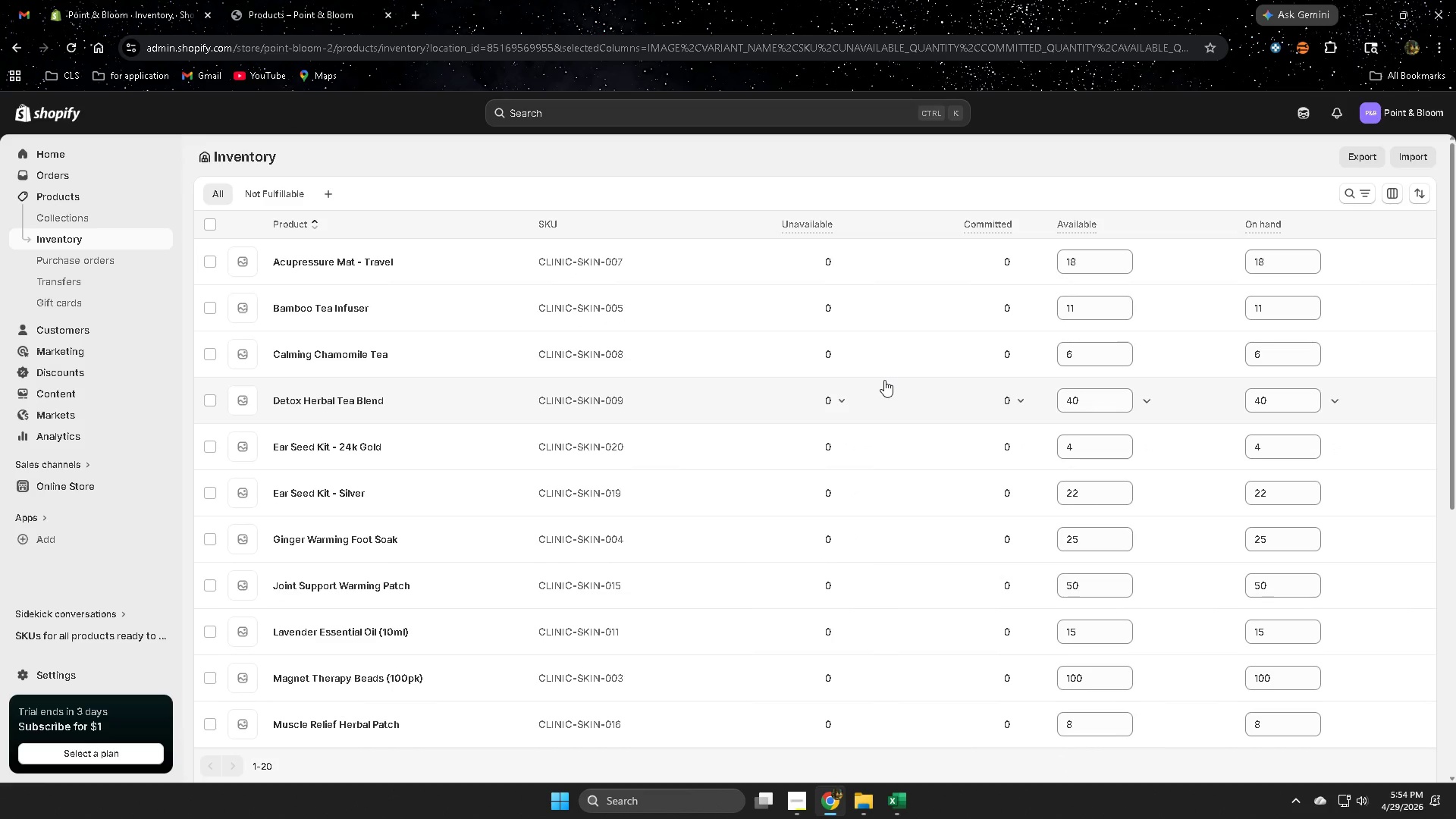 
wait(19.22)
 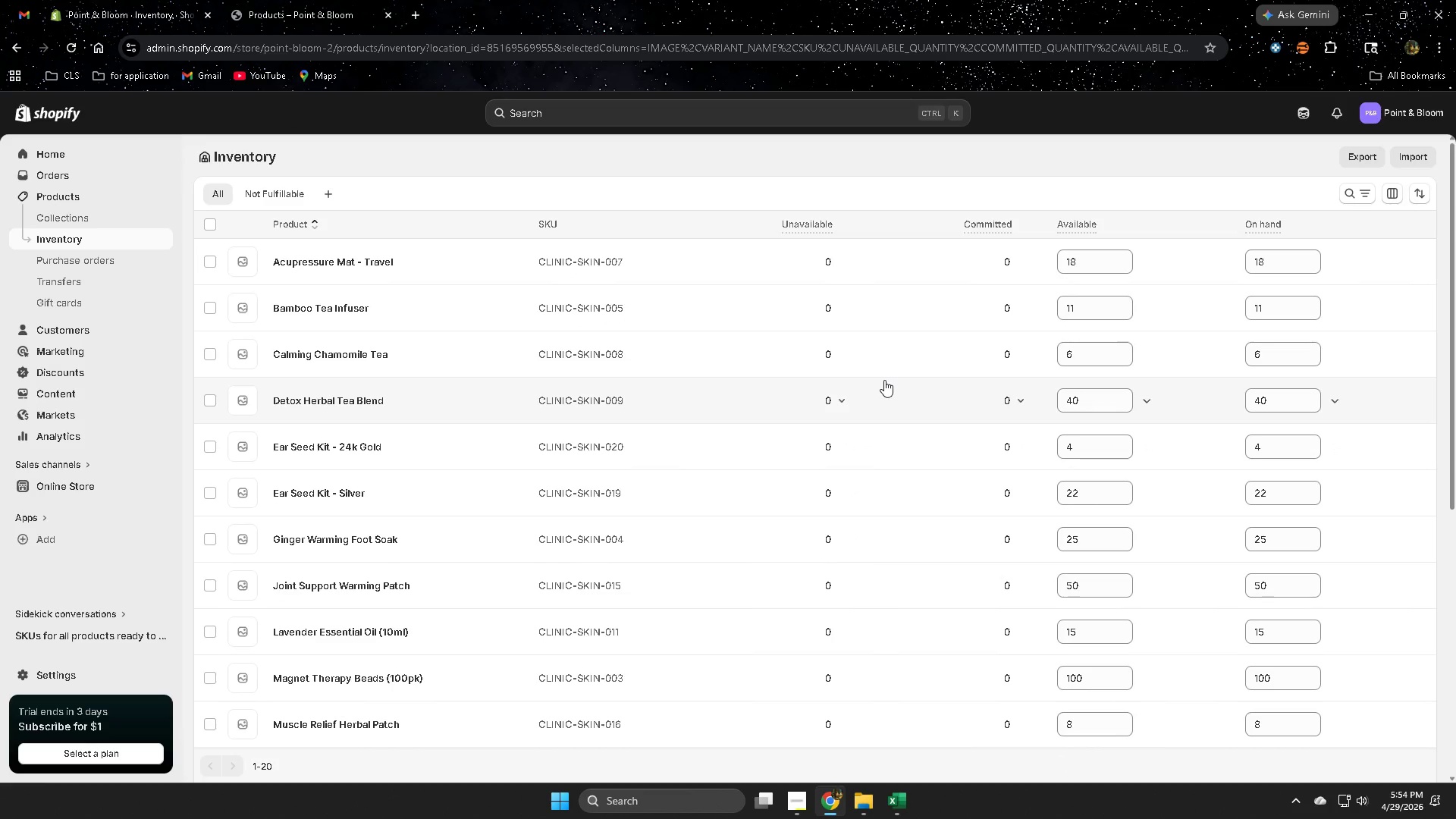 
scroll: coordinate [880, 410], scroll_direction: up, amount: 2.0
 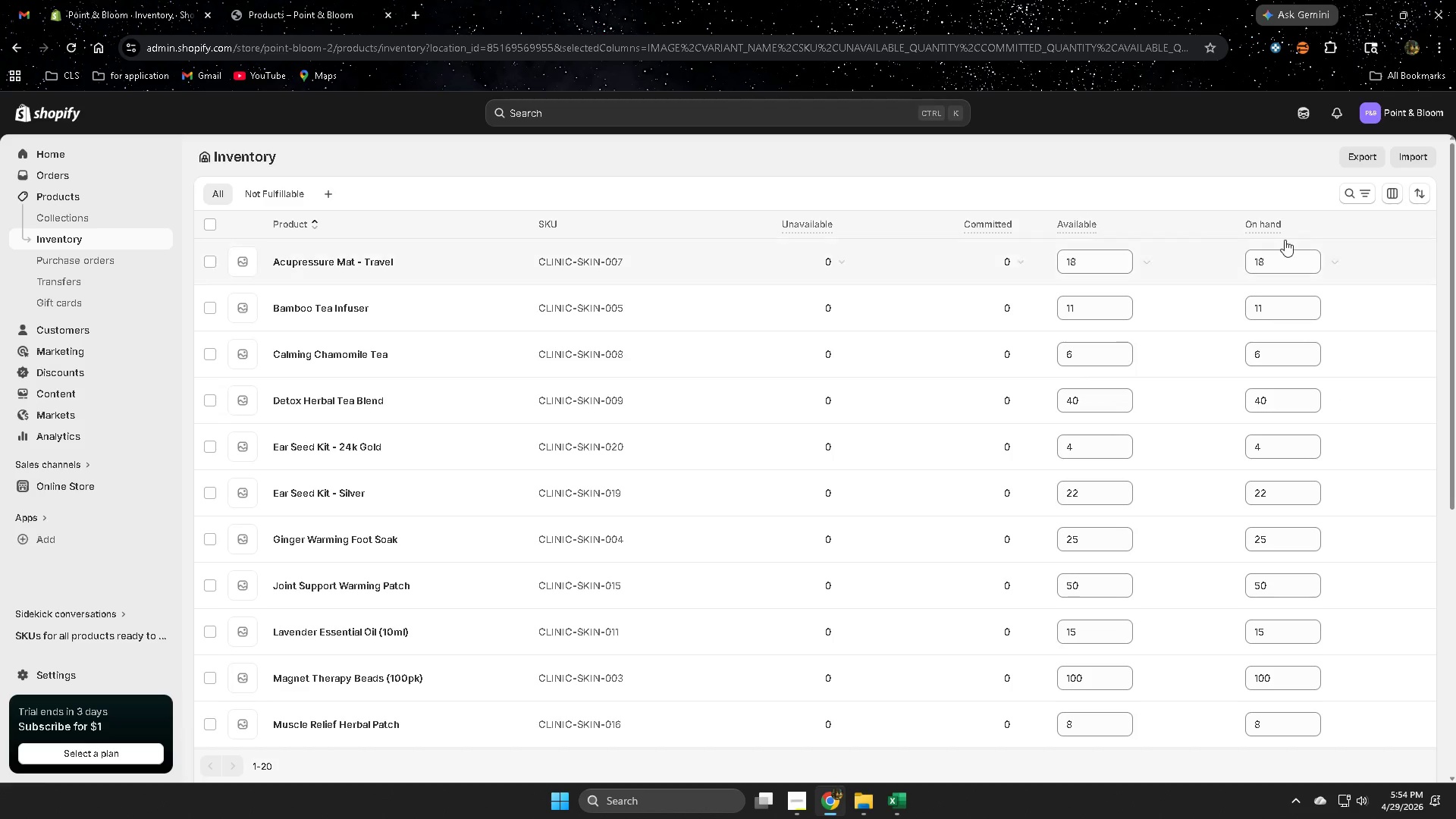 
mouse_move([1349, 203])
 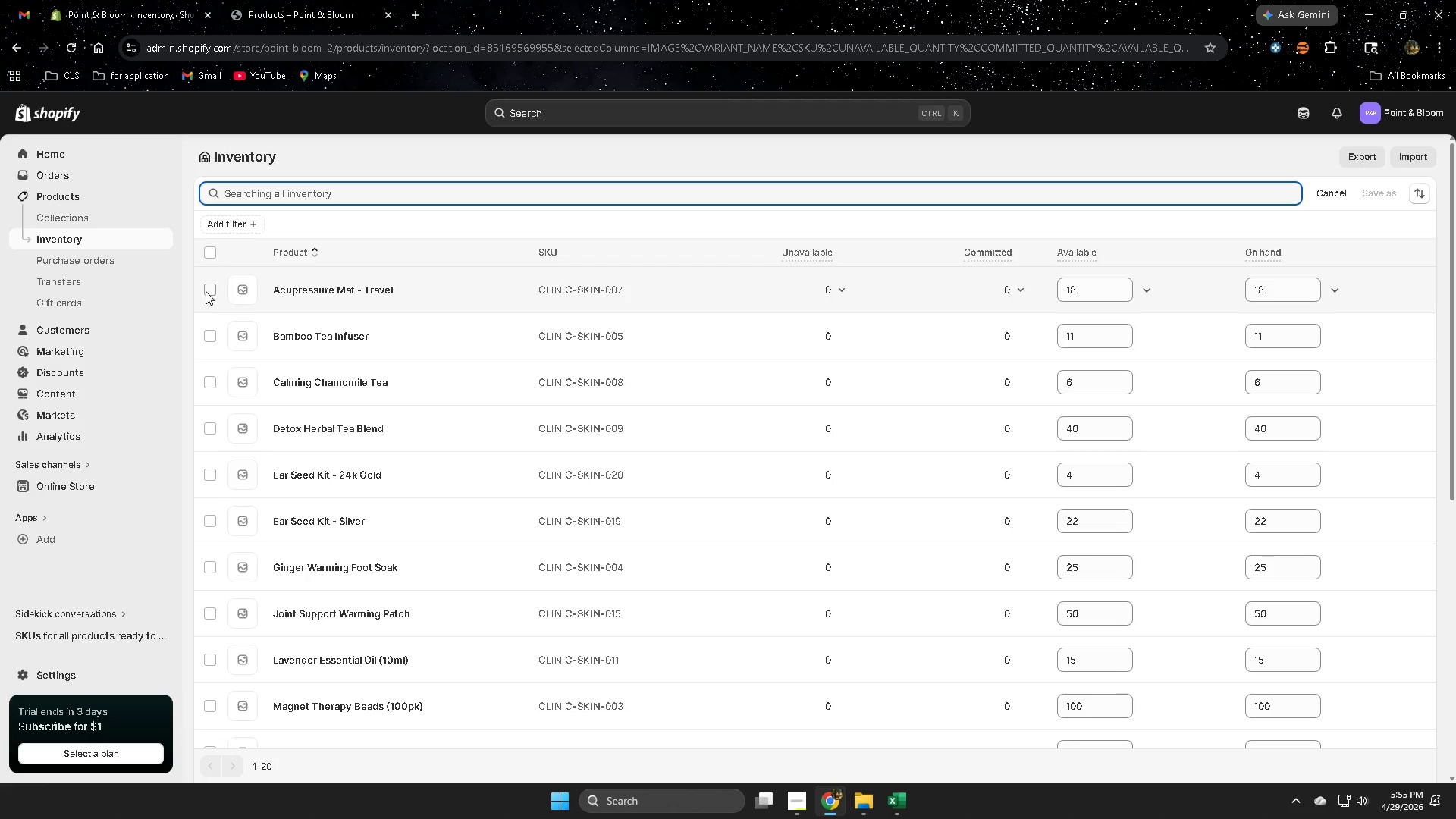 
wait(52.6)
 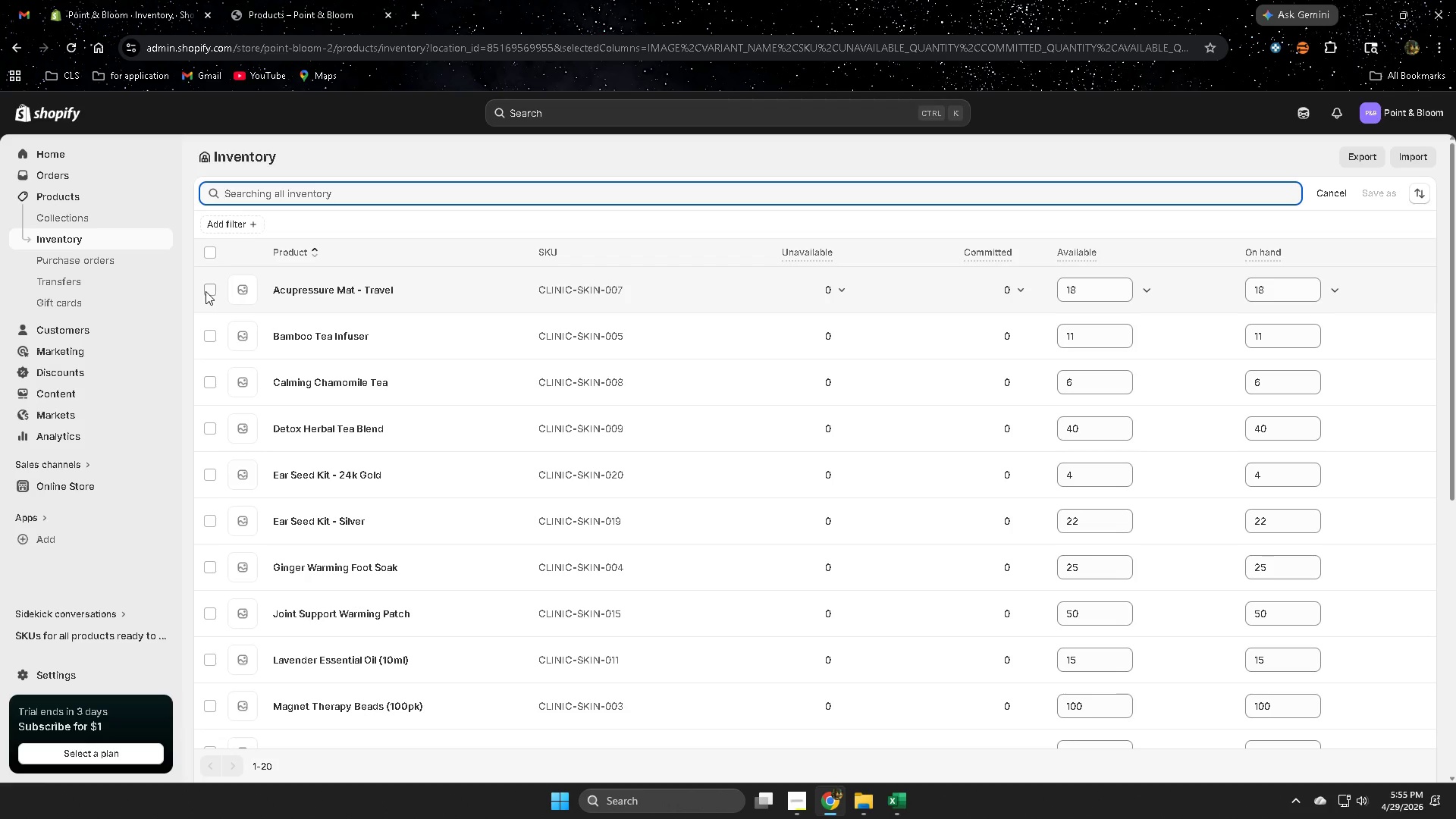 
left_click([209, 251])
 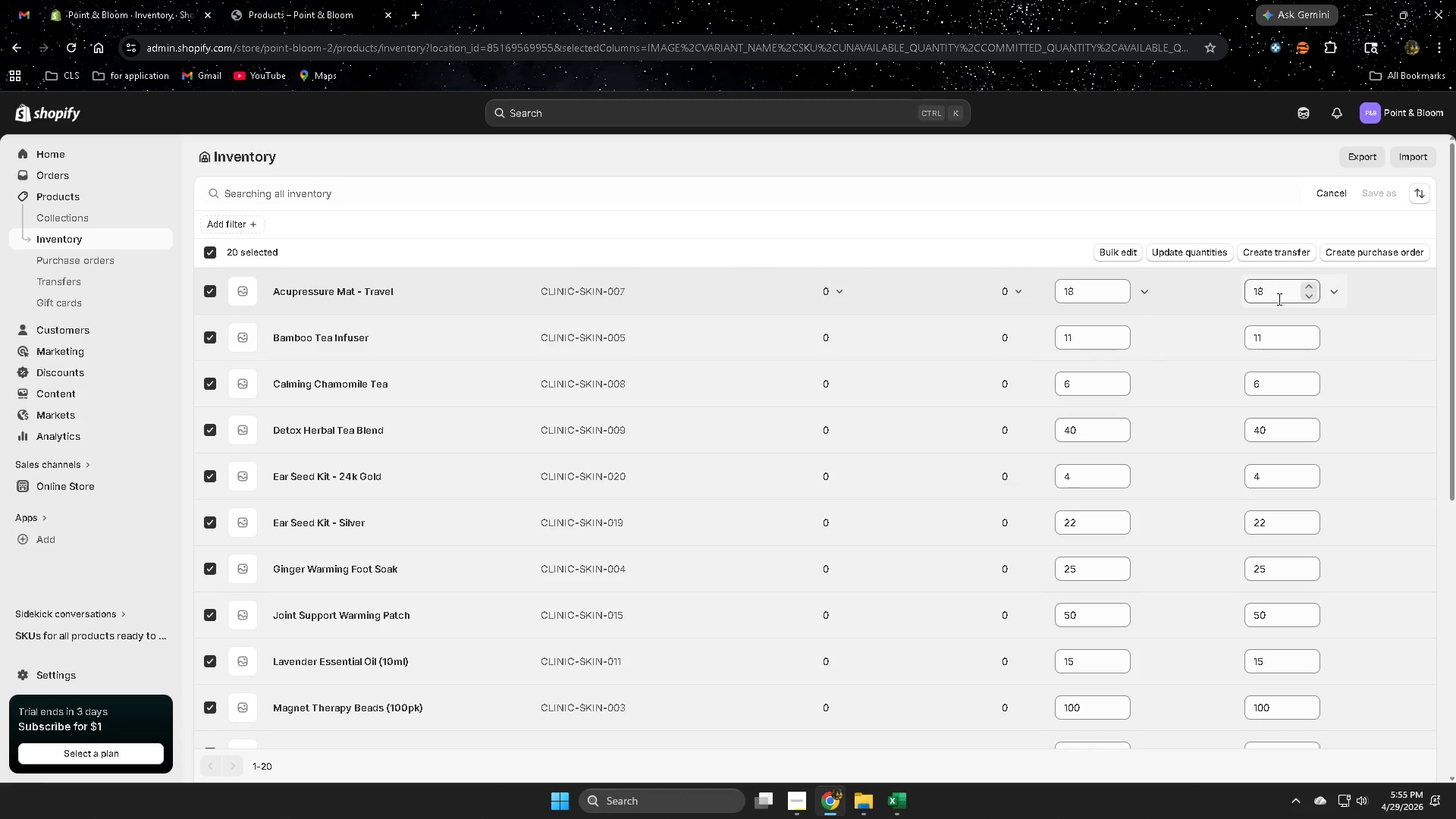 
mouse_move([1156, 288])
 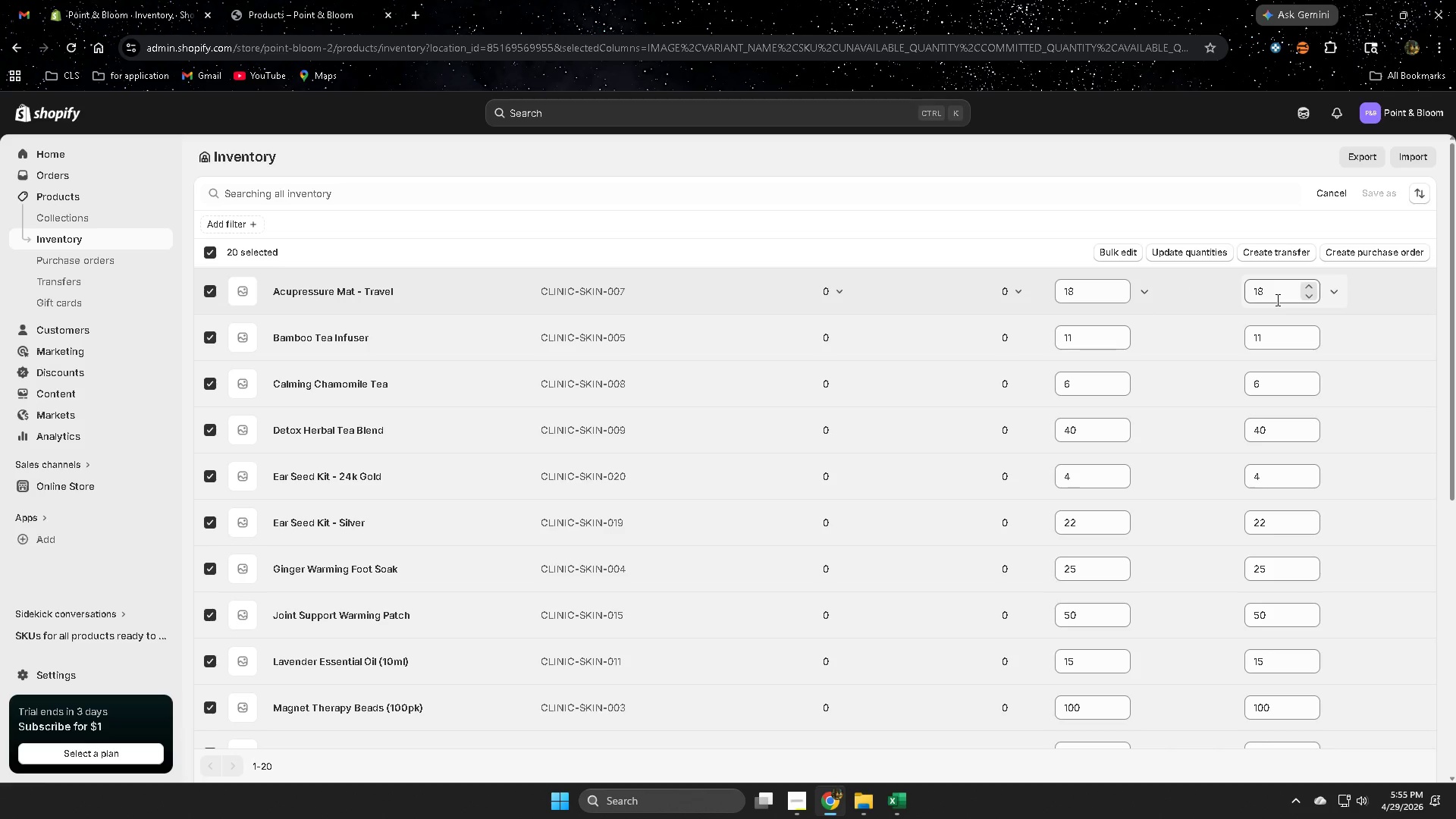 
wait(20.09)
 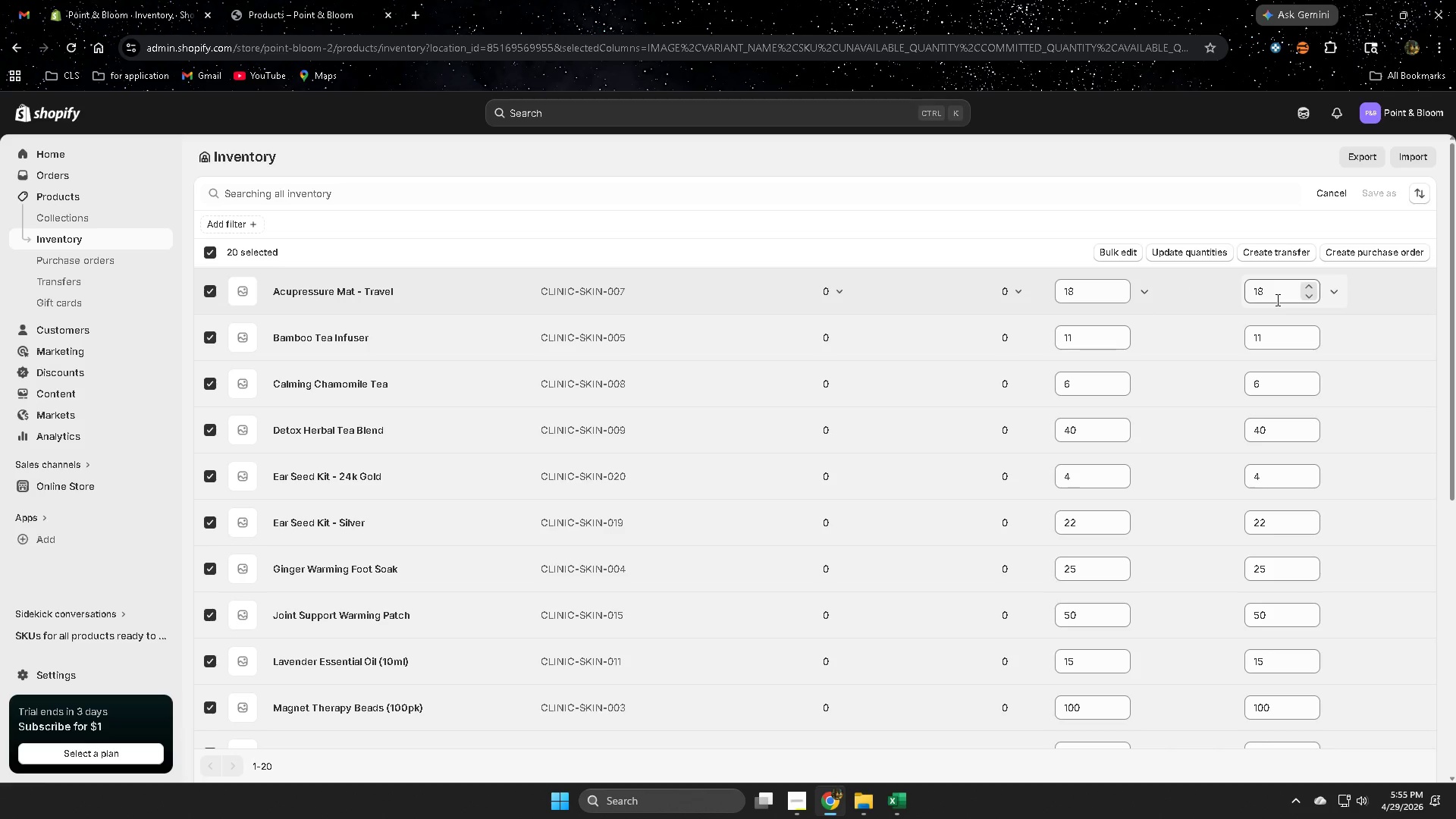 
left_click([900, 804])
 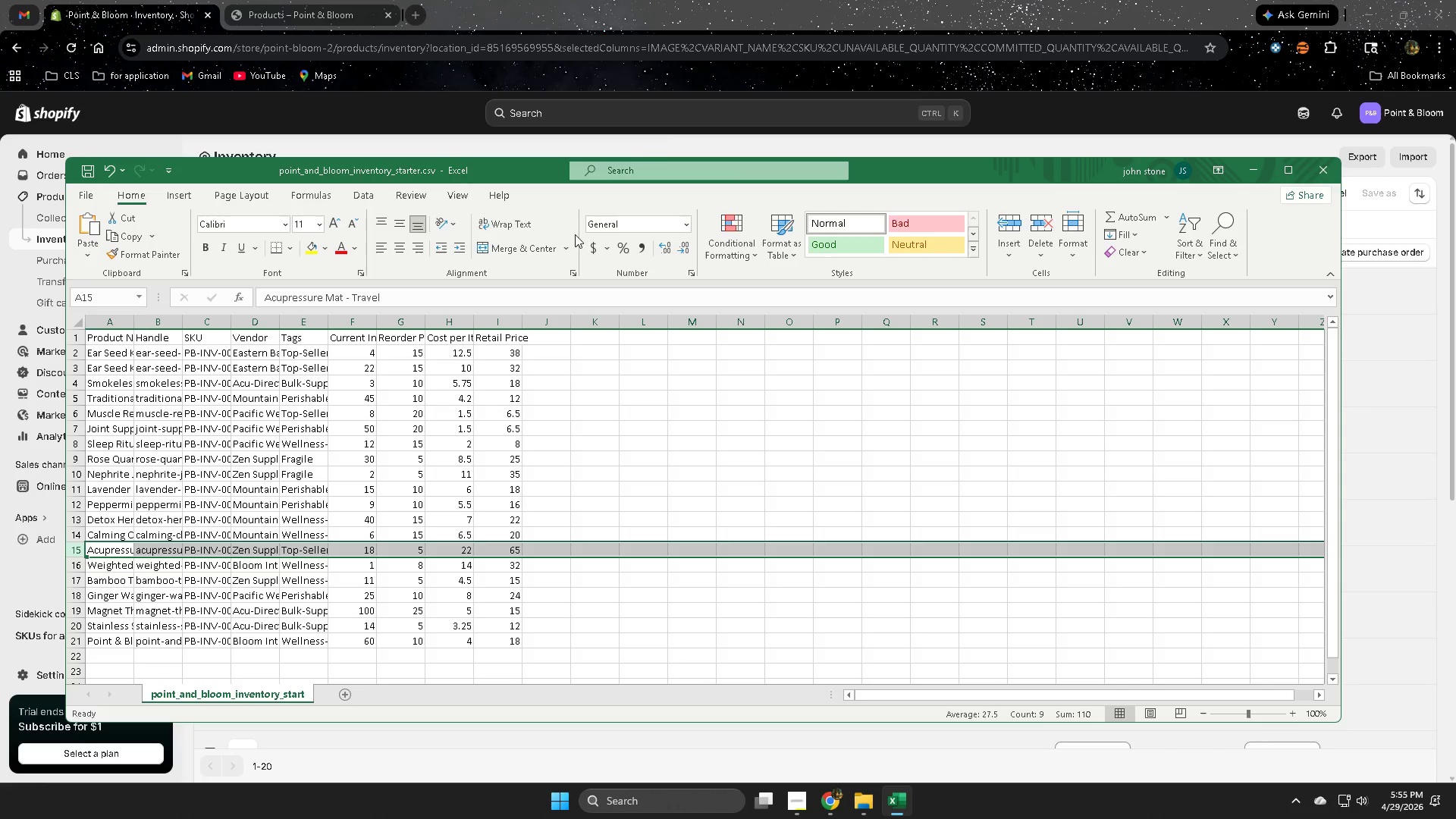 
left_click([720, 11])
 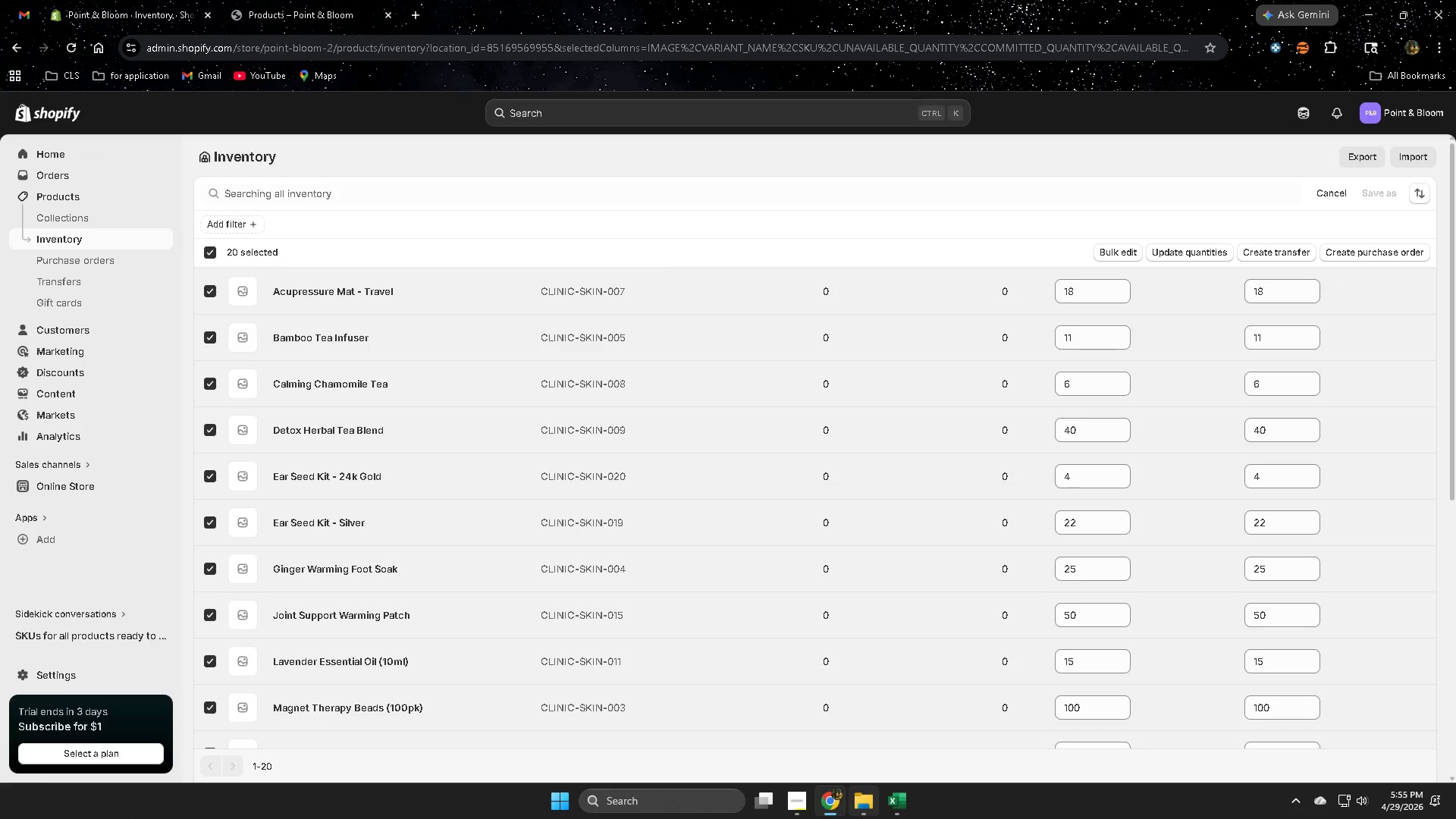 
left_click([910, 804])
 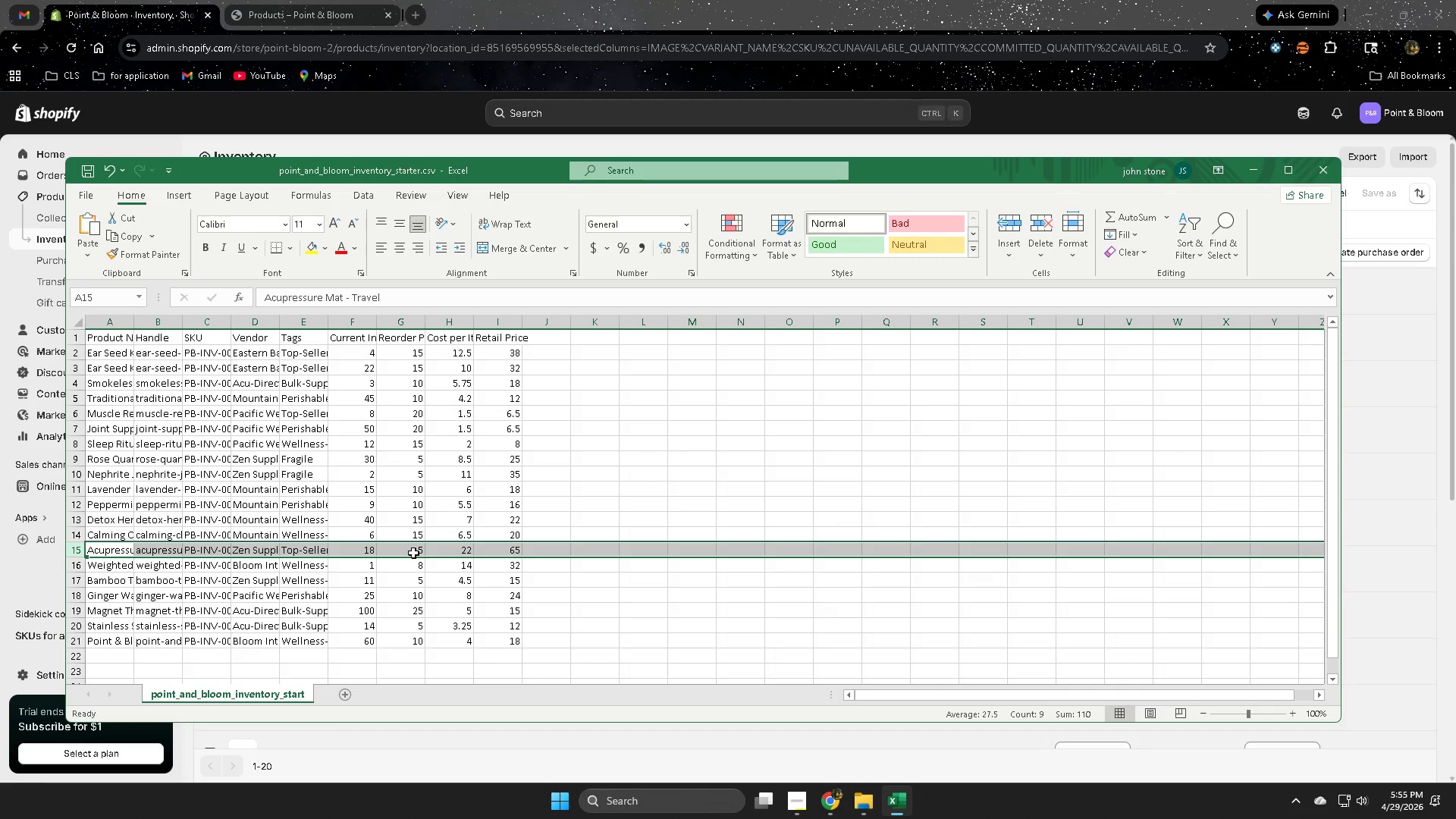 
left_click([845, 0])
 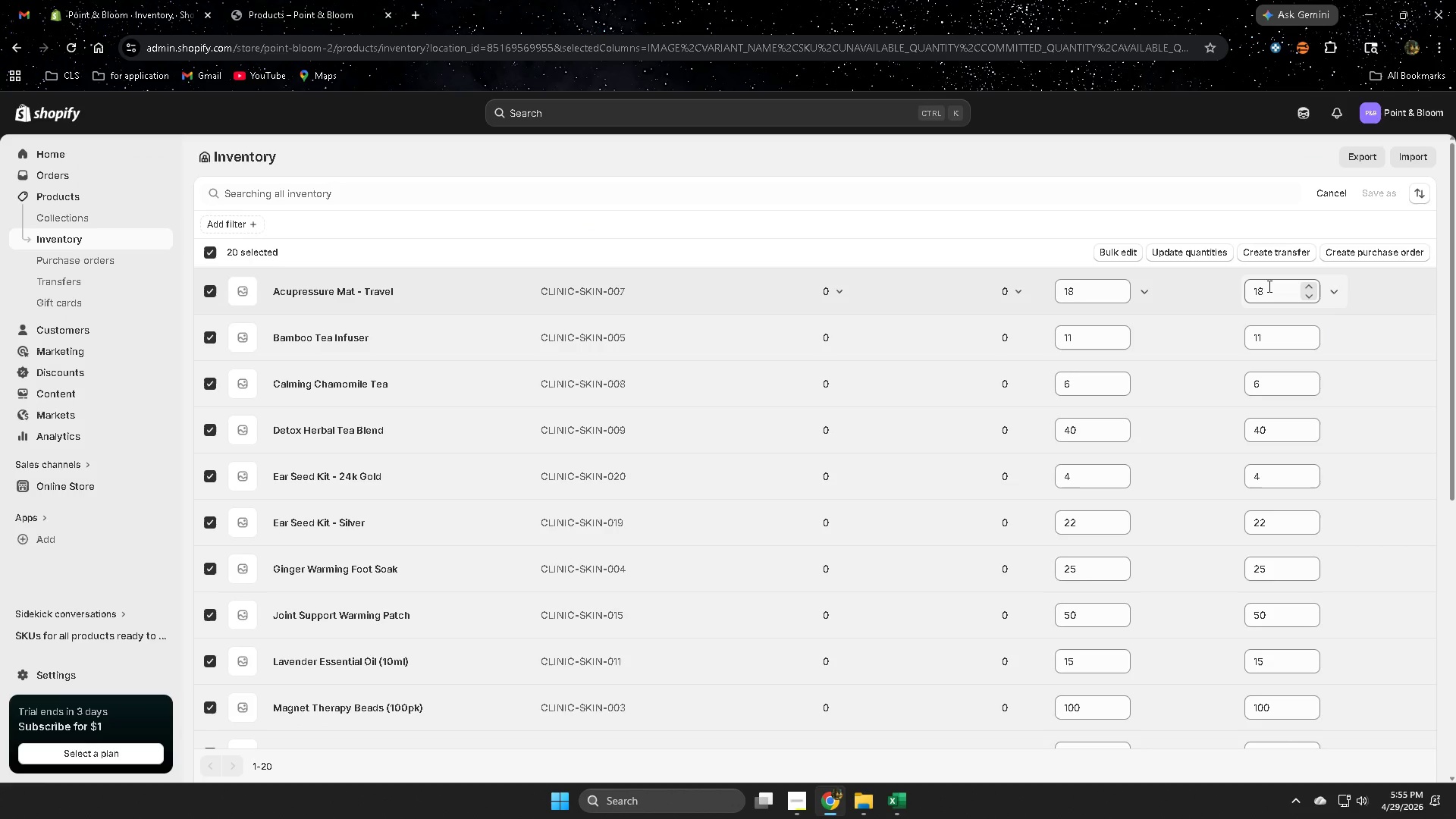 
double_click([1268, 286])
 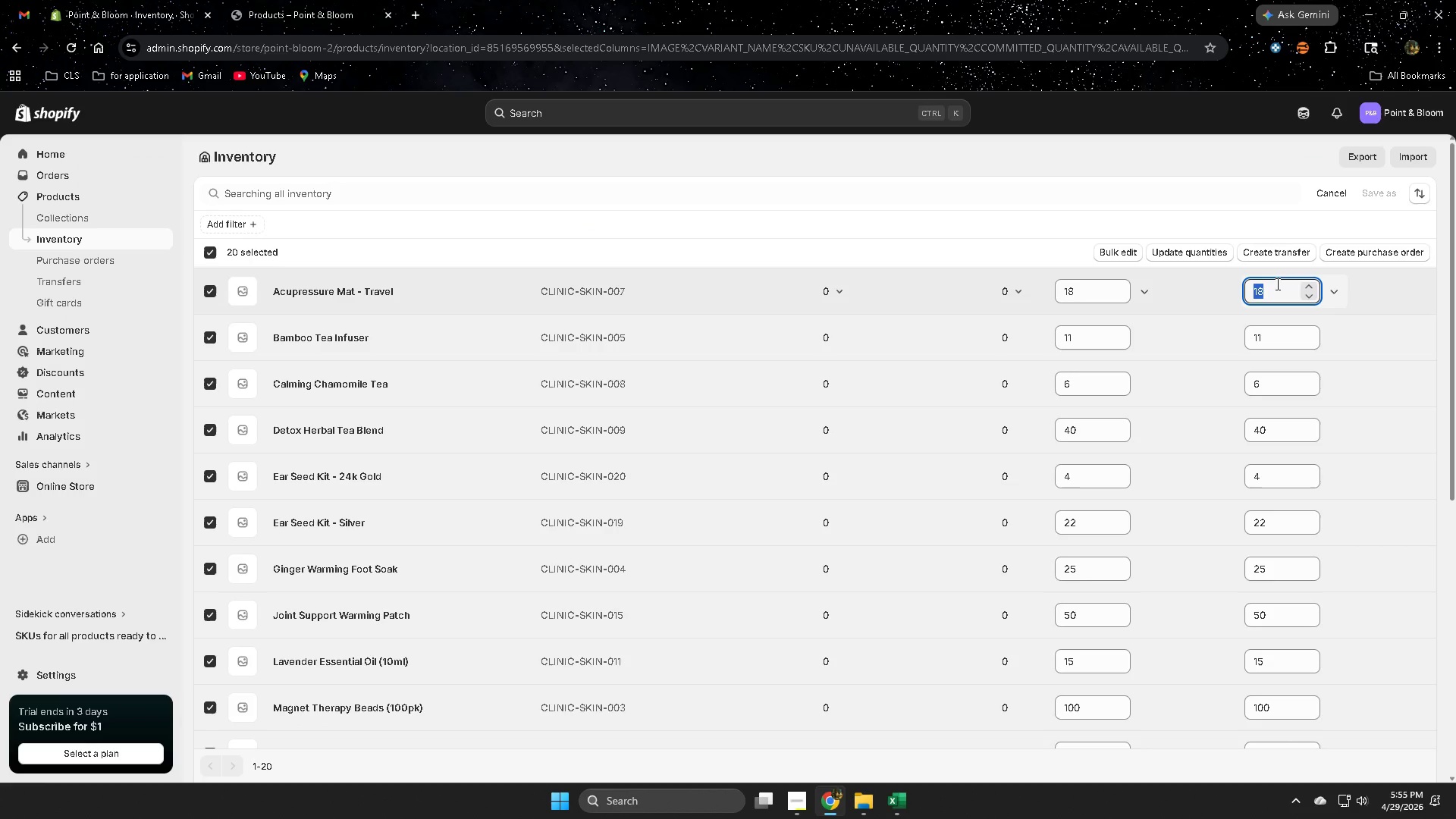 
key(Numpad5)
 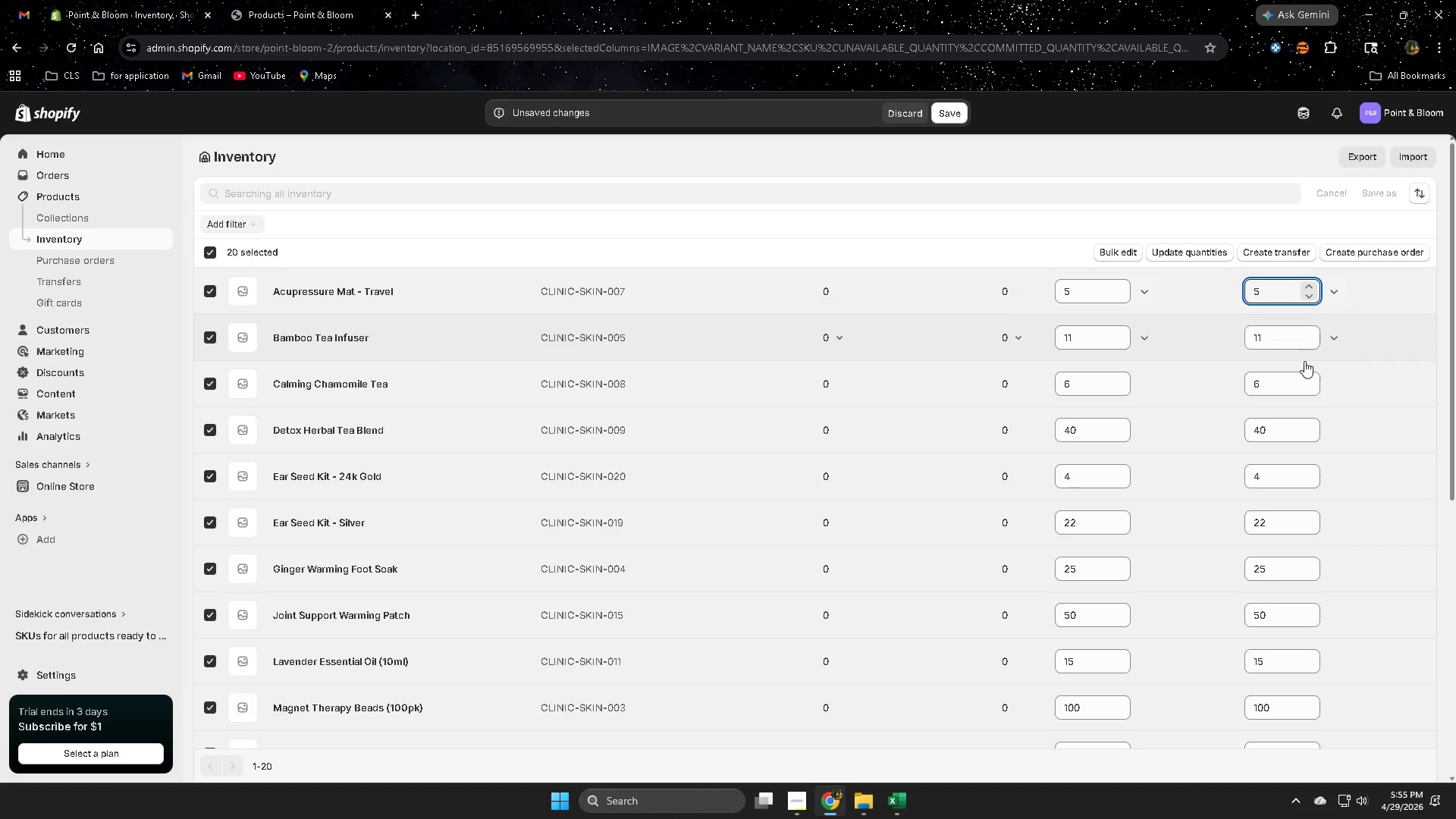 
mouse_move([1094, 344])
 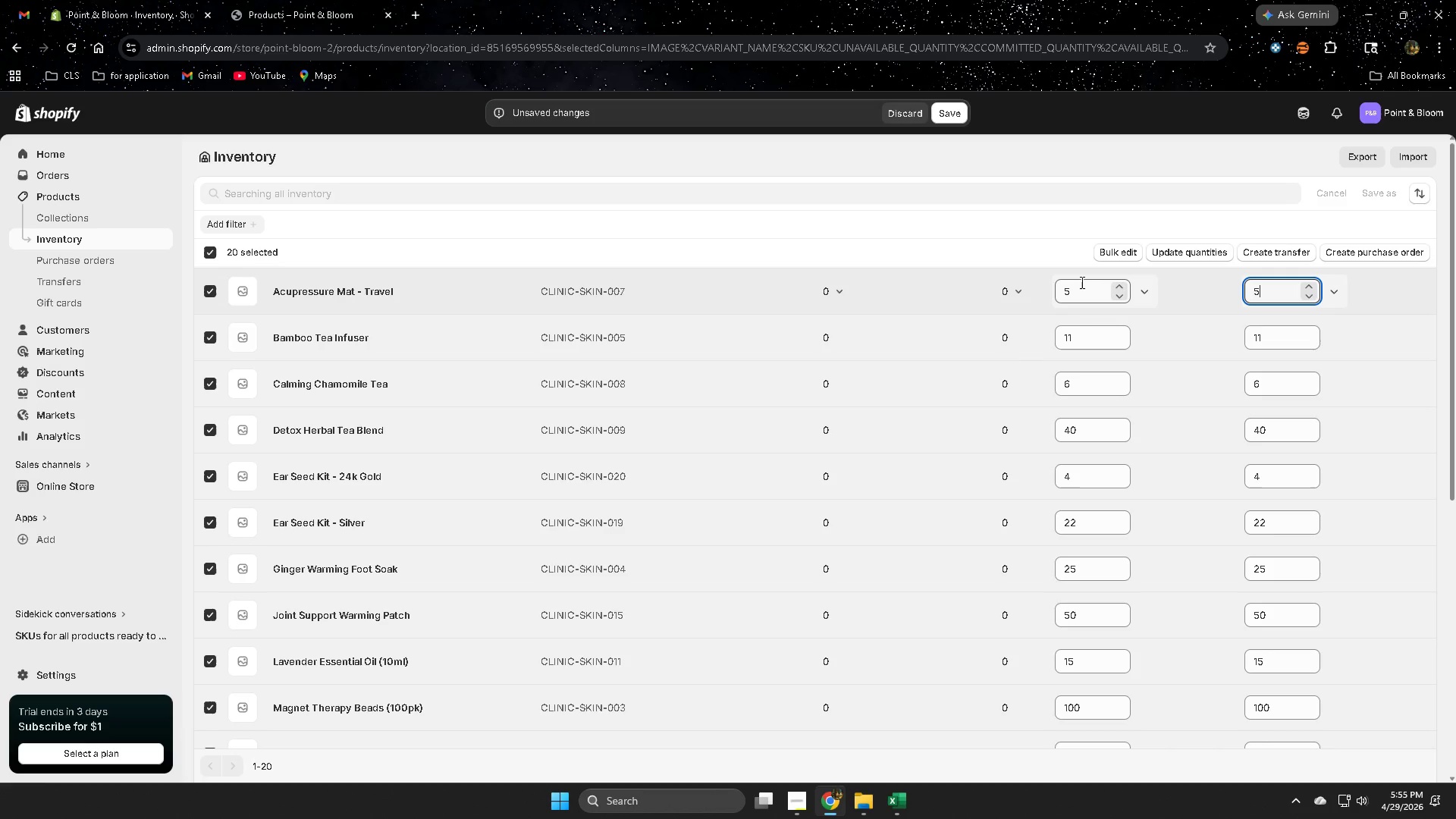 
double_click([1081, 287])
 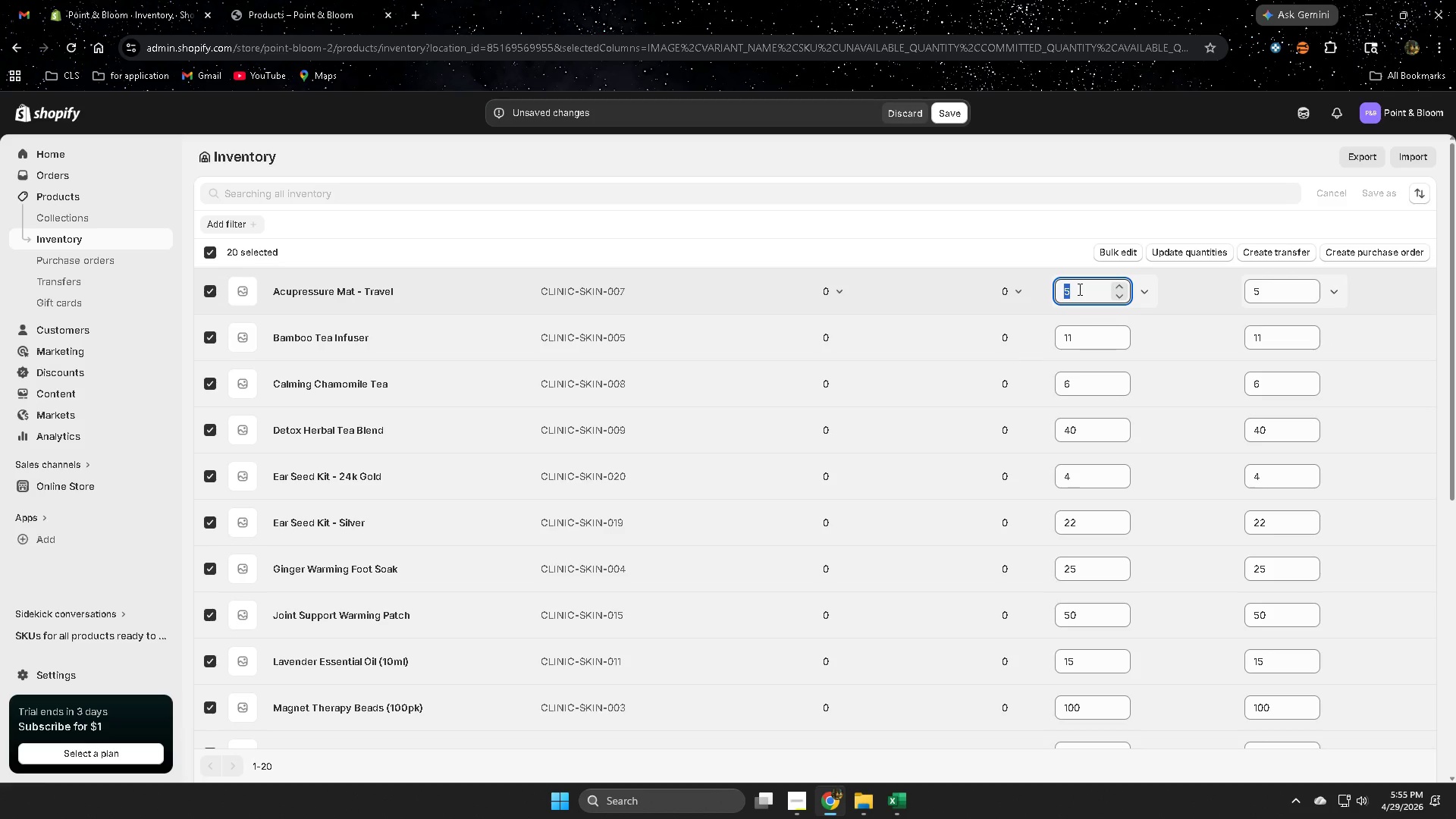 
key(Numpad1)
 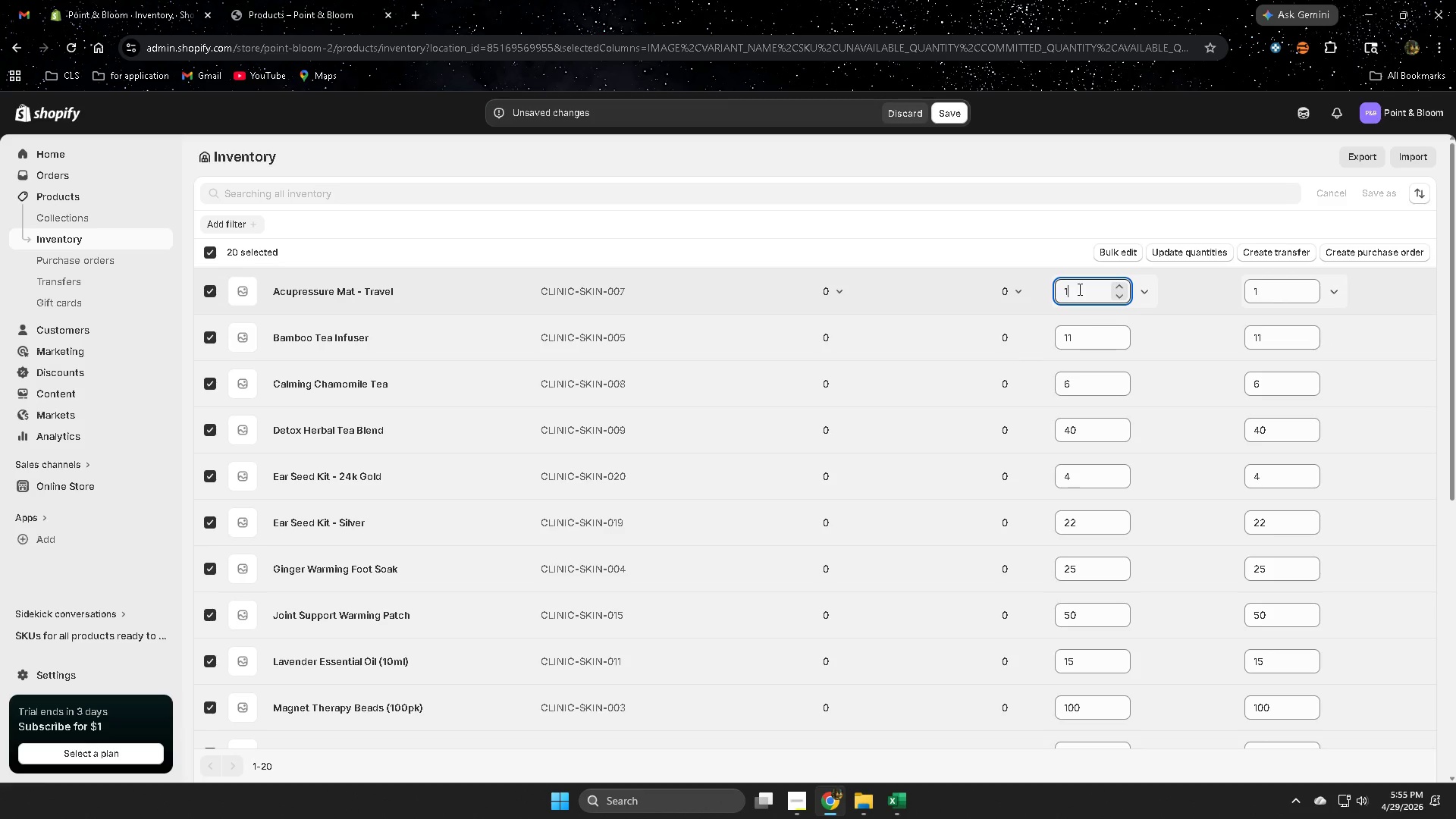 
key(Numpad8)
 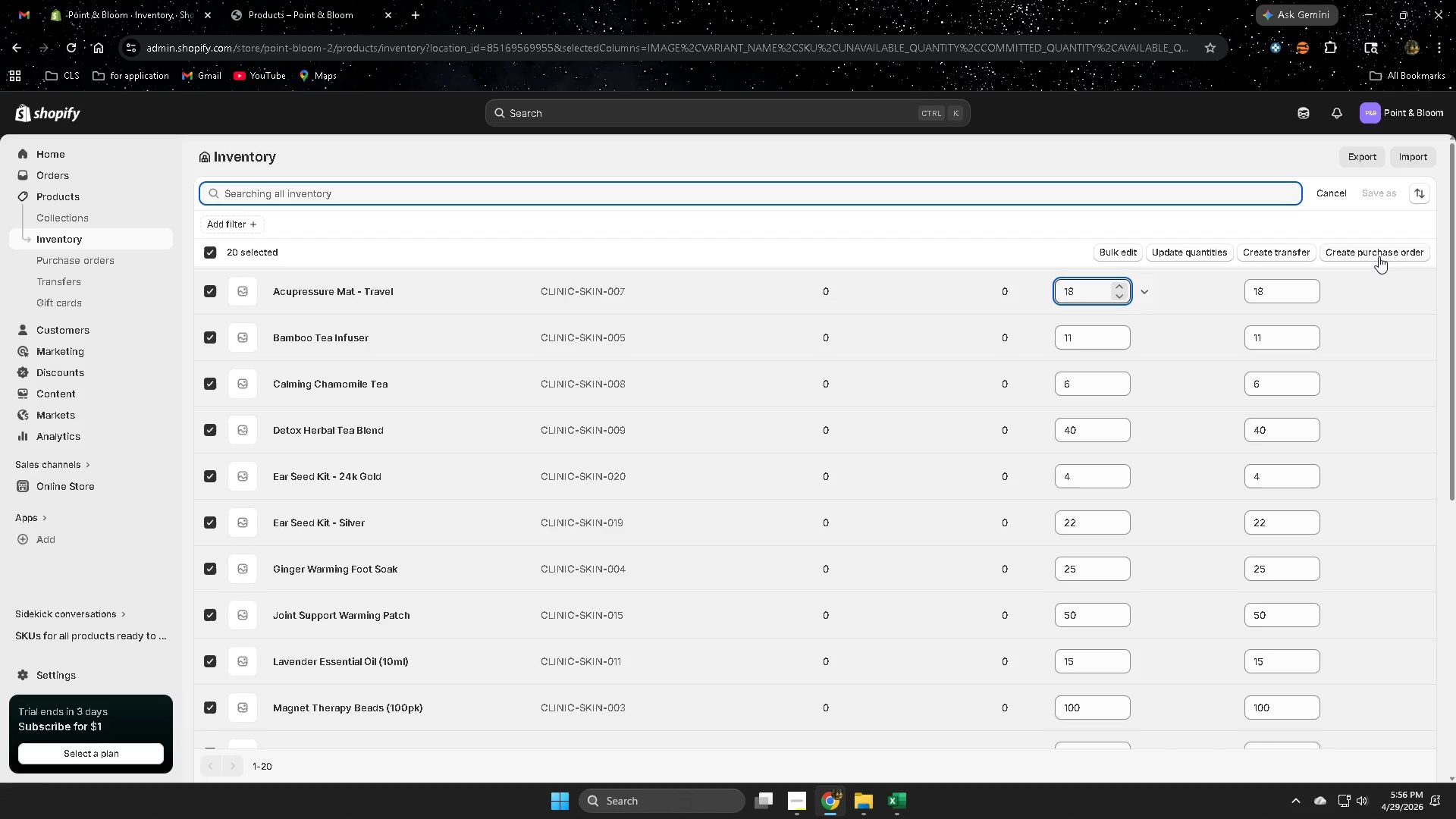 
wait(6.7)
 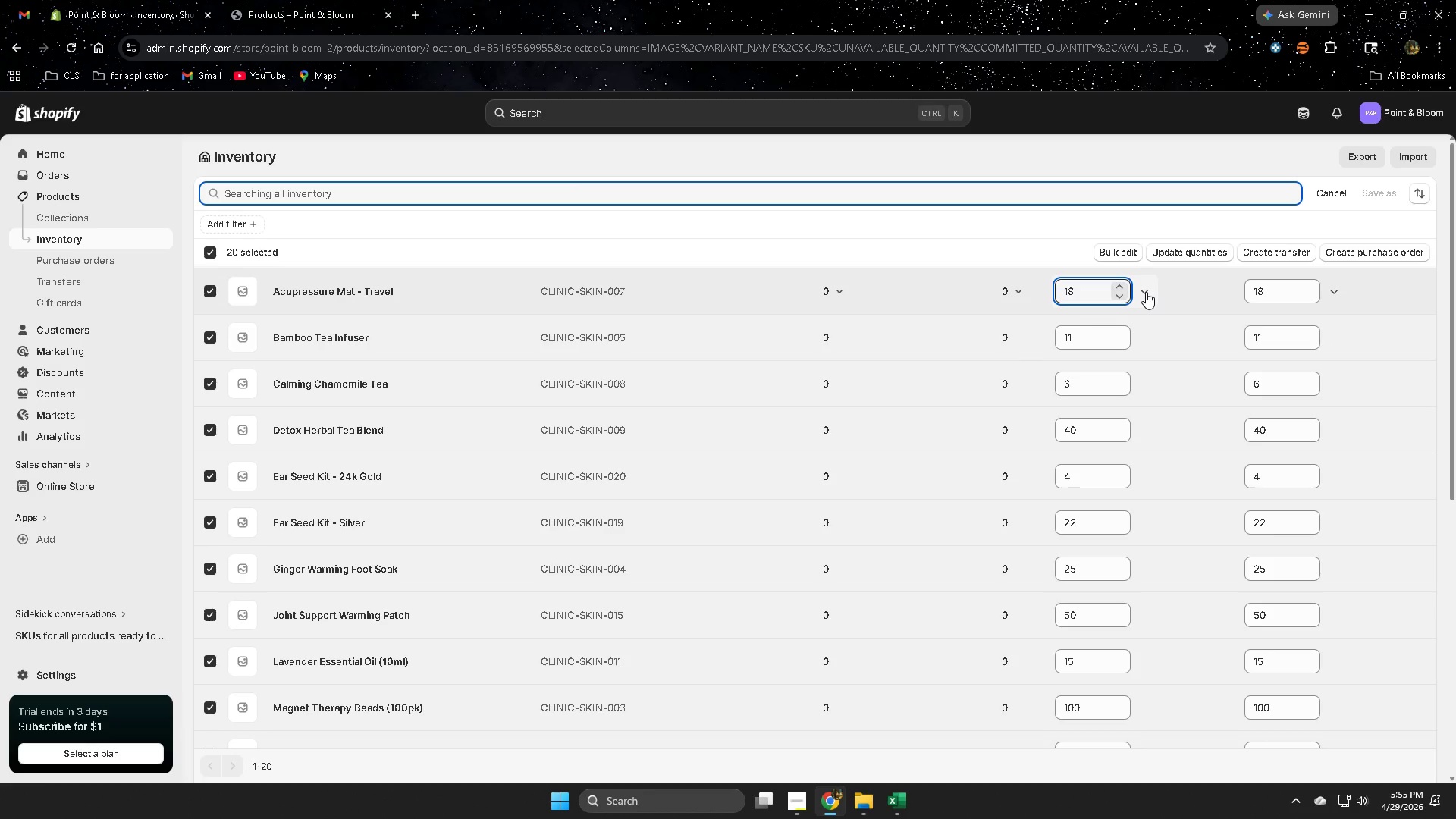 
left_click([1379, 254])
 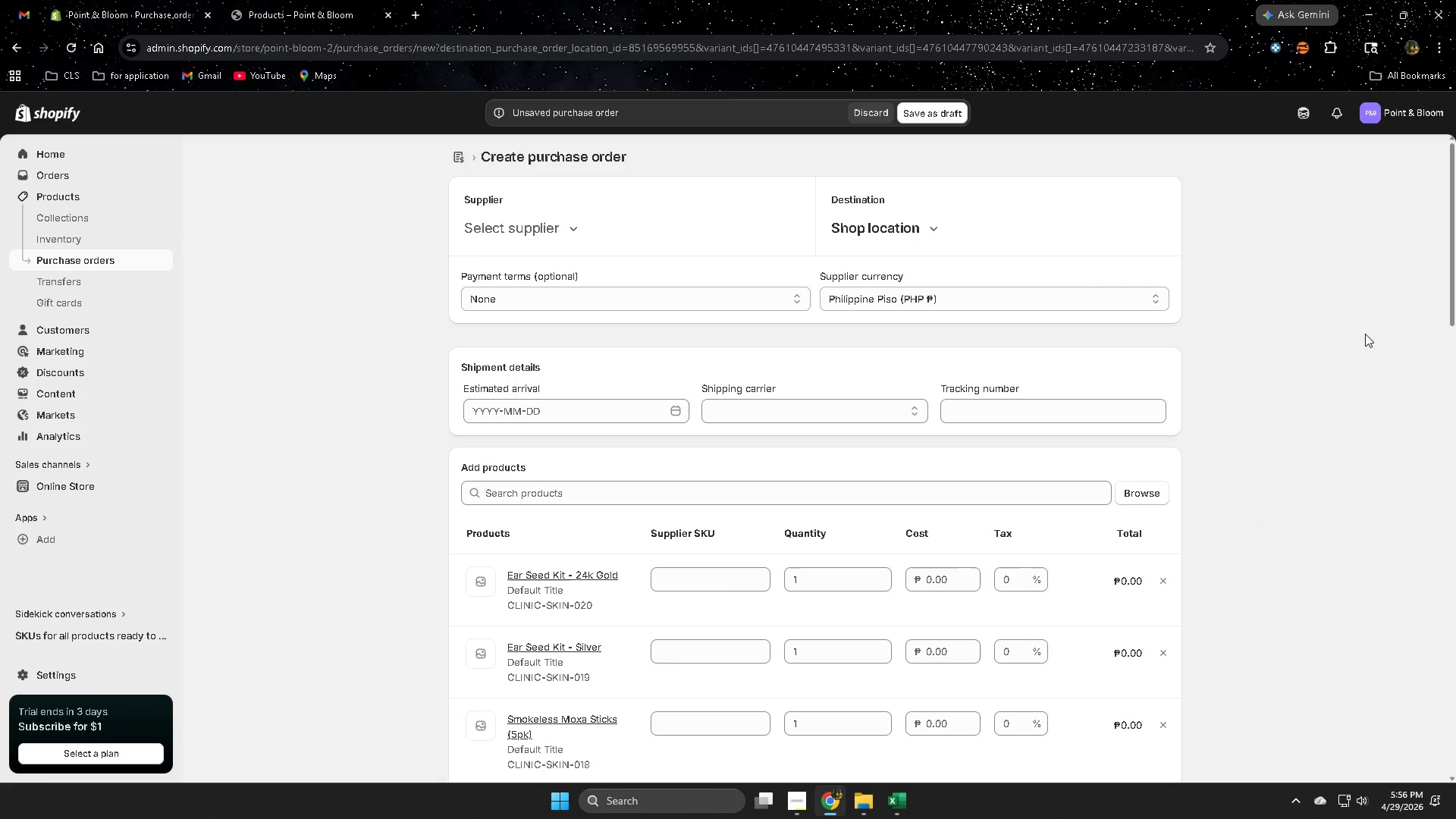 
wait(6.55)
 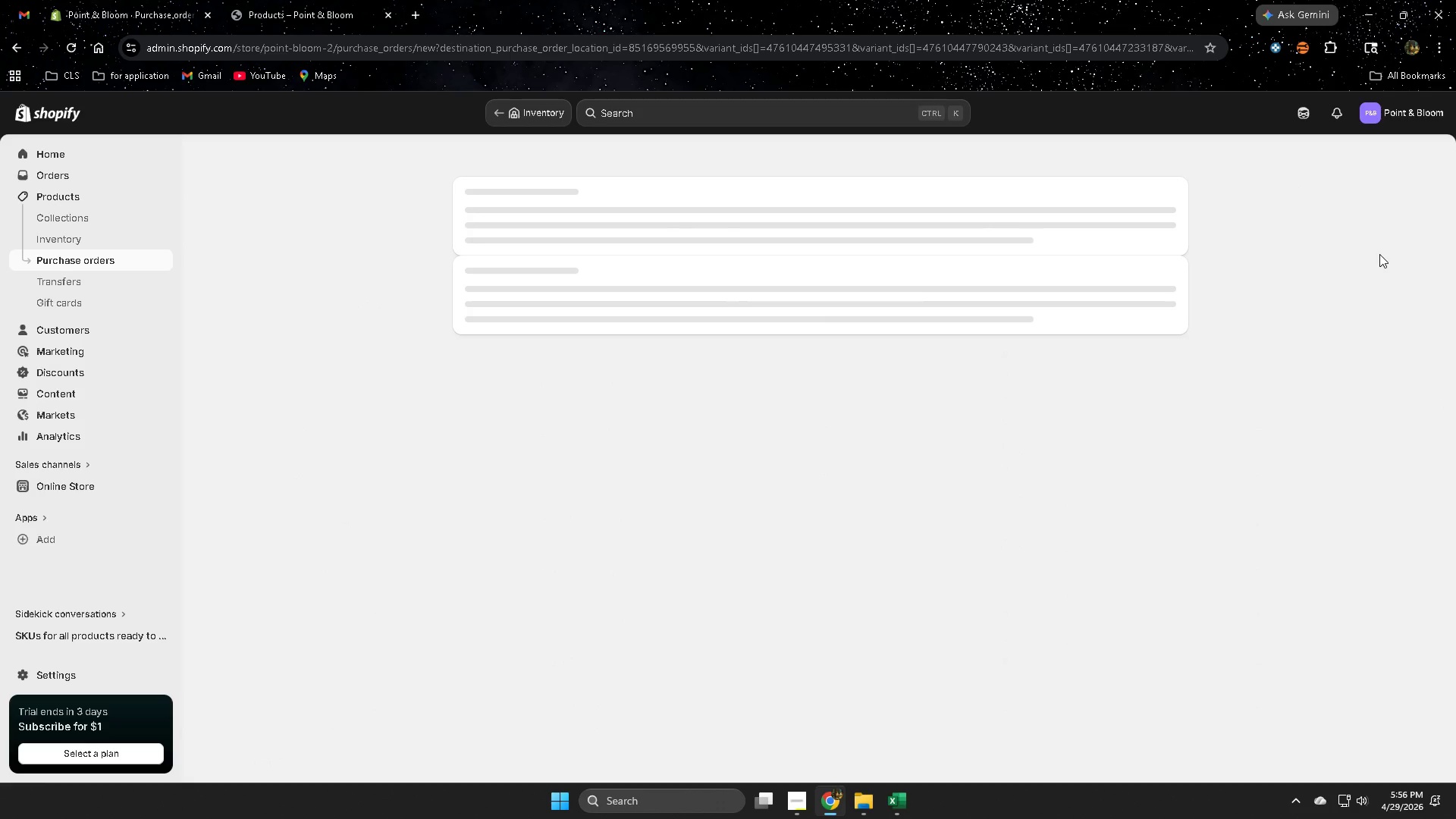 
scroll: coordinate [1364, 334], scroll_direction: down, amount: 3.0
 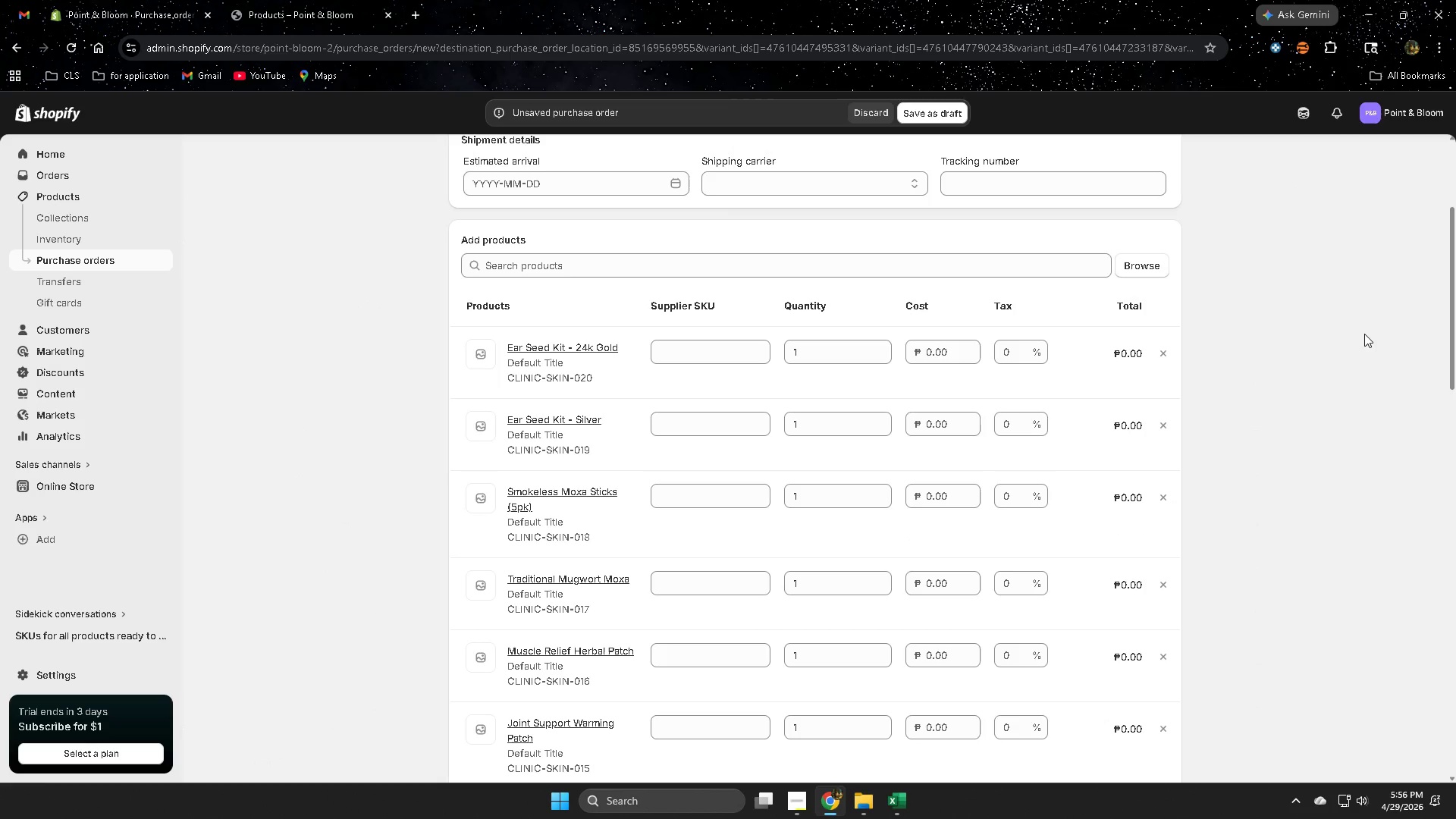 
scroll: coordinate [1363, 334], scroll_direction: up, amount: 2.0
 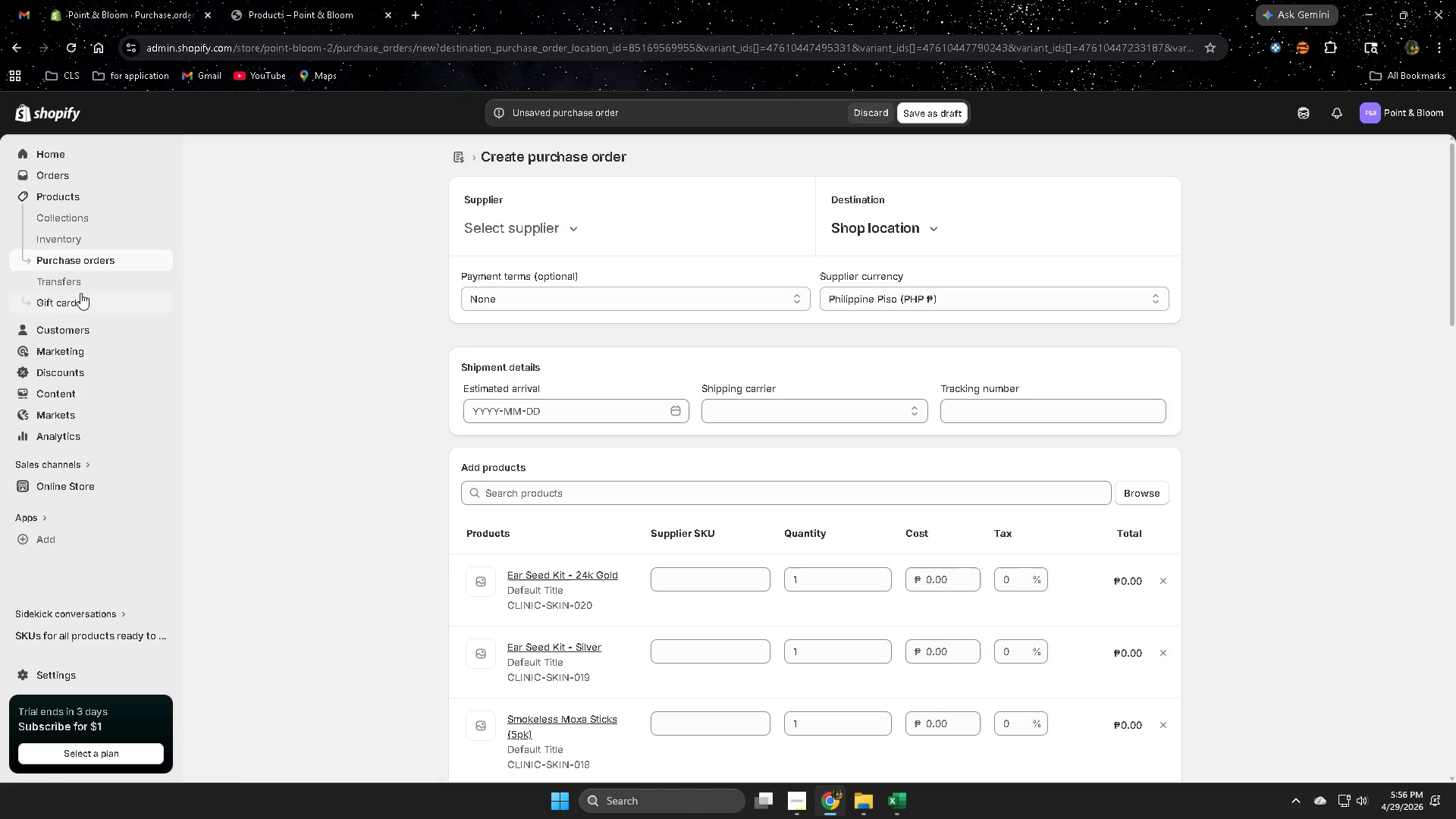 
left_click([56, 240])
 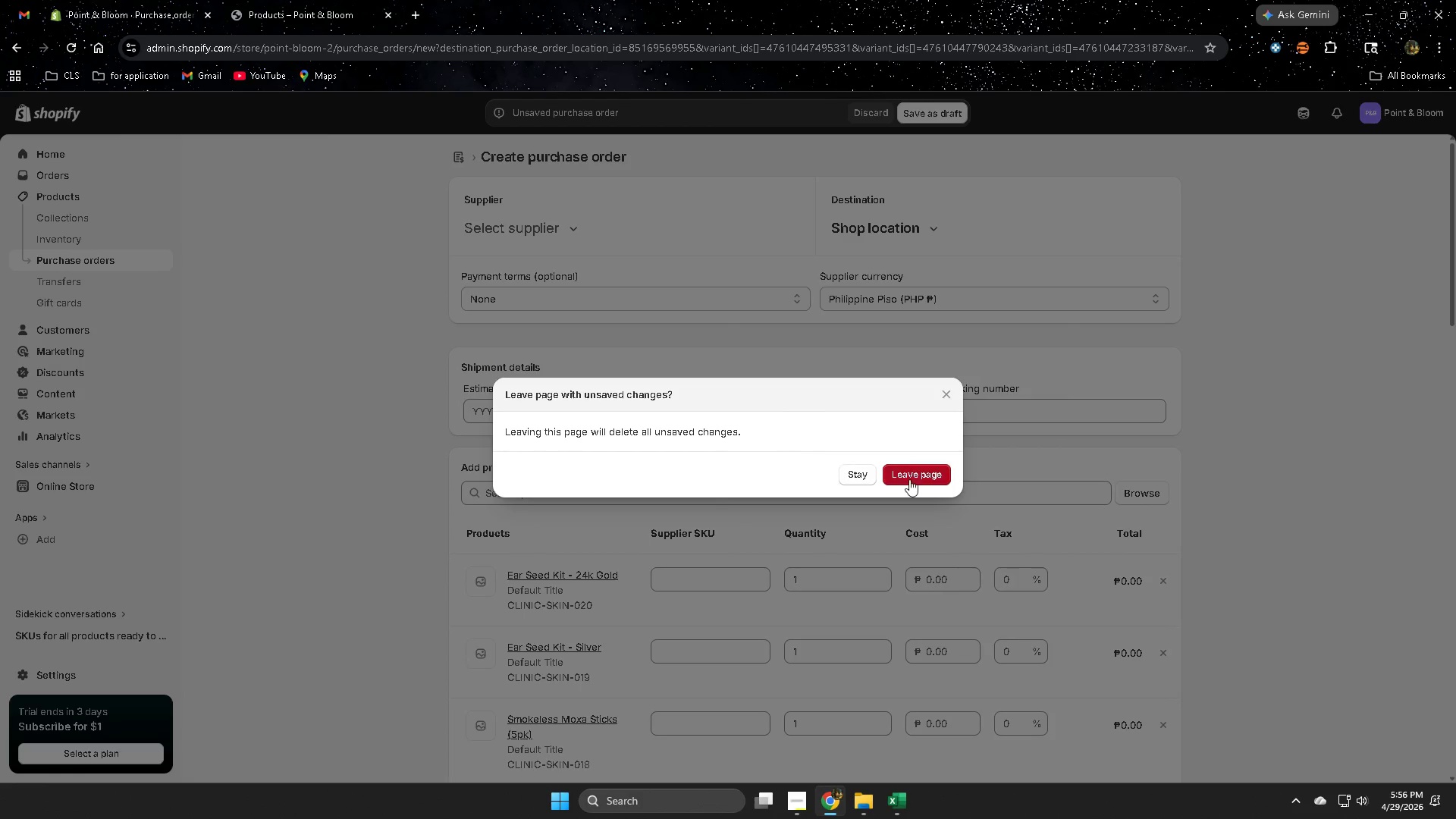 
left_click([924, 474])
 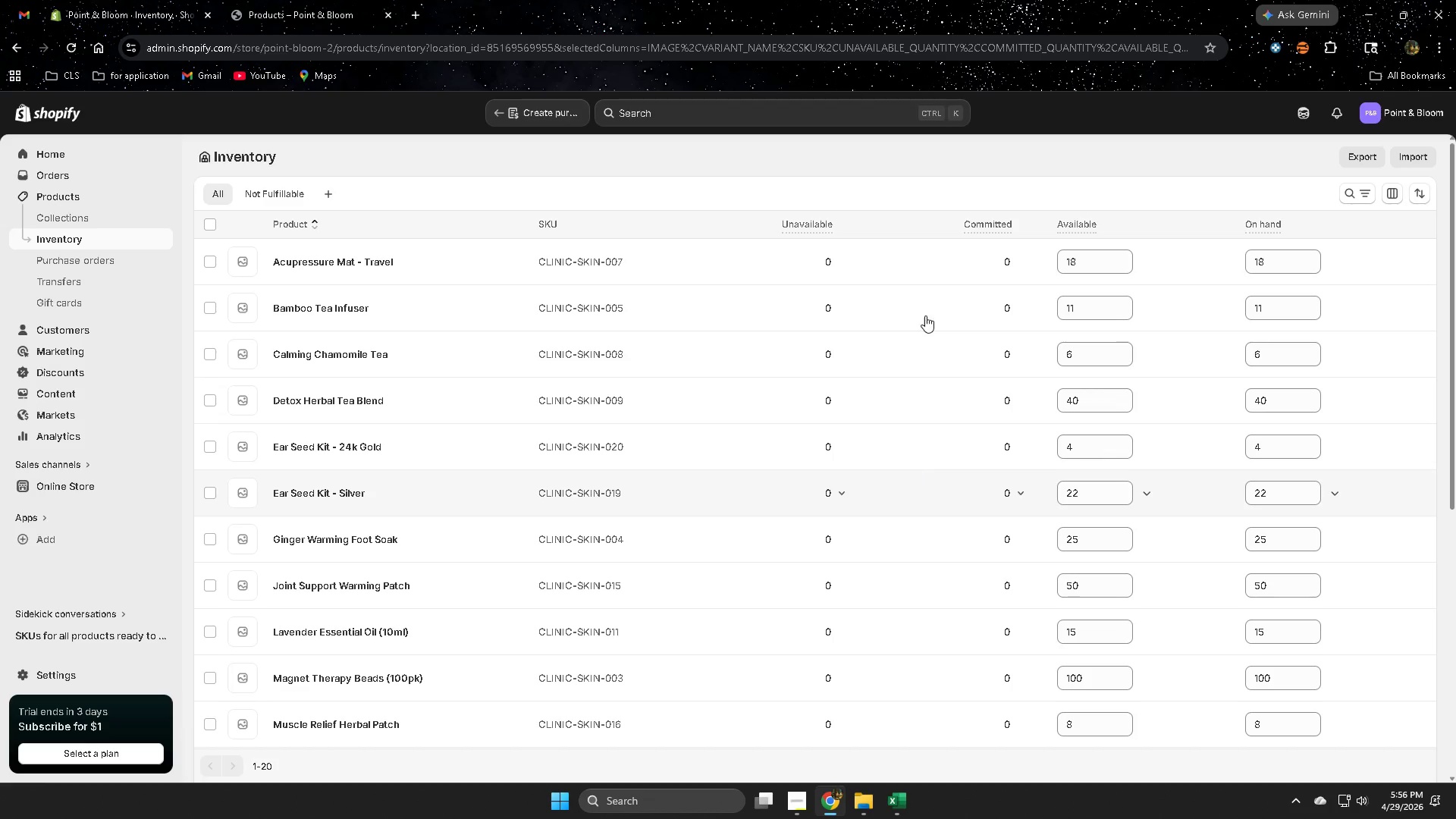 
left_click([1021, 262])
 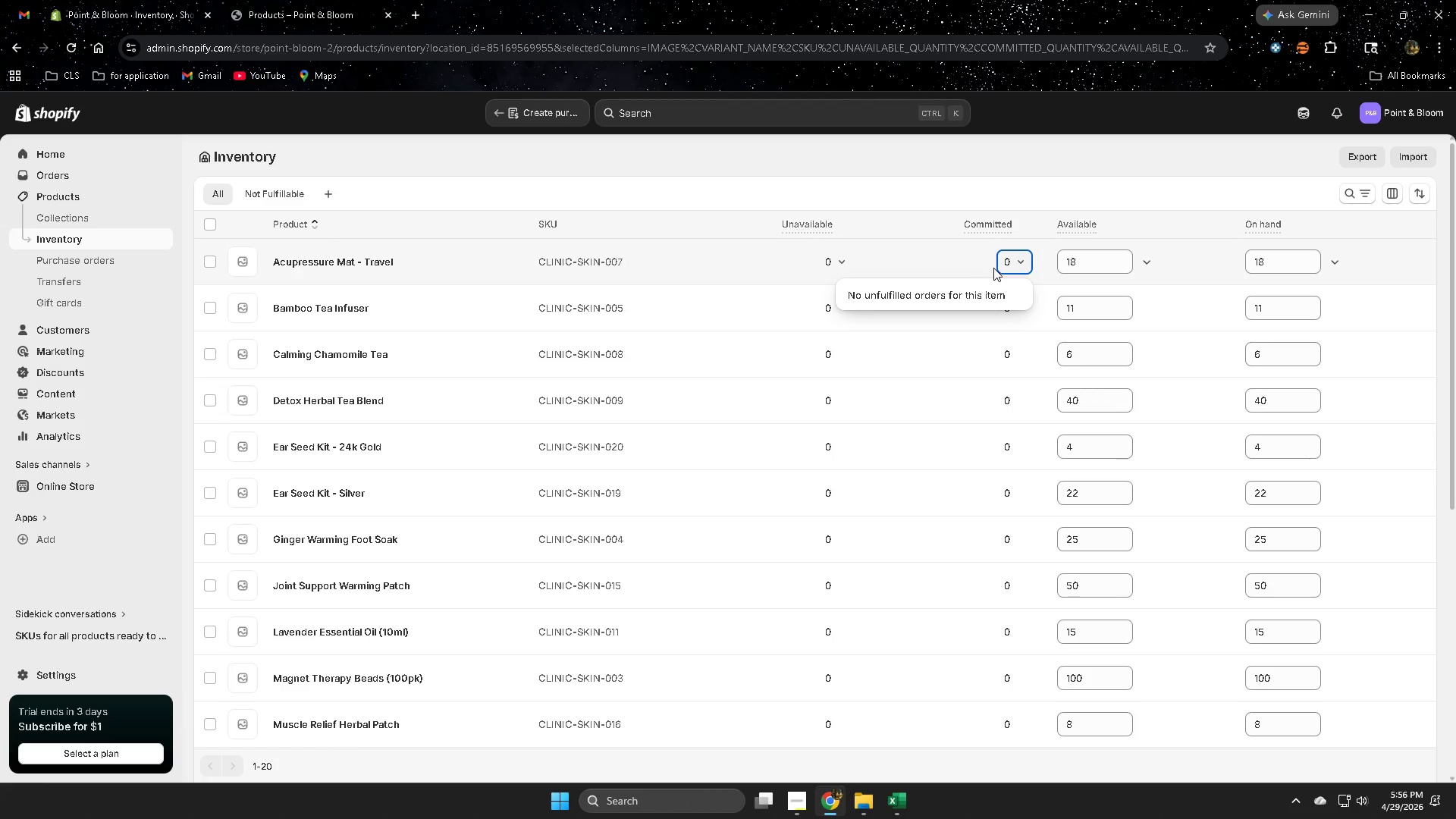 
left_click([1012, 262])
 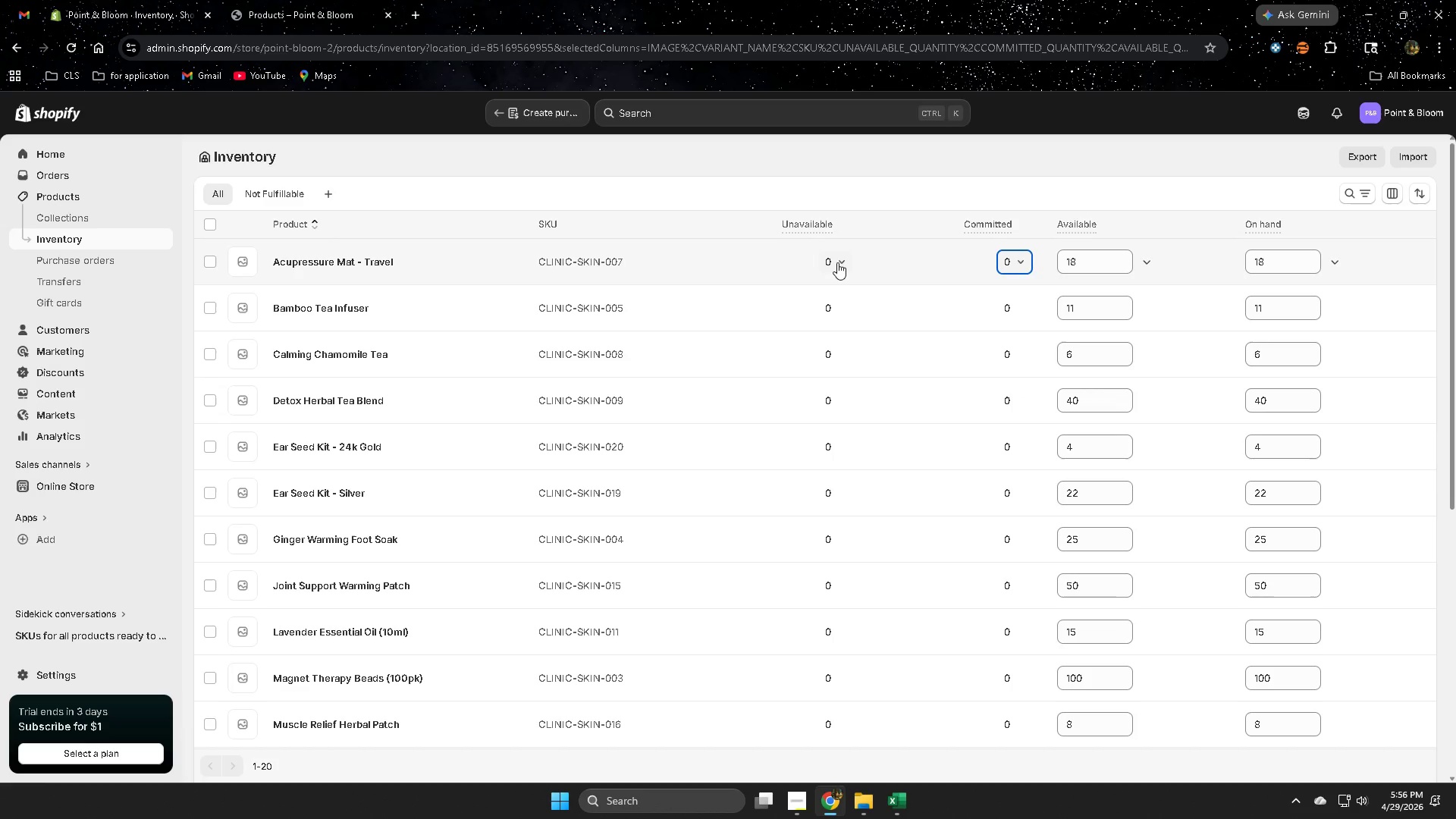 
left_click([845, 259])
 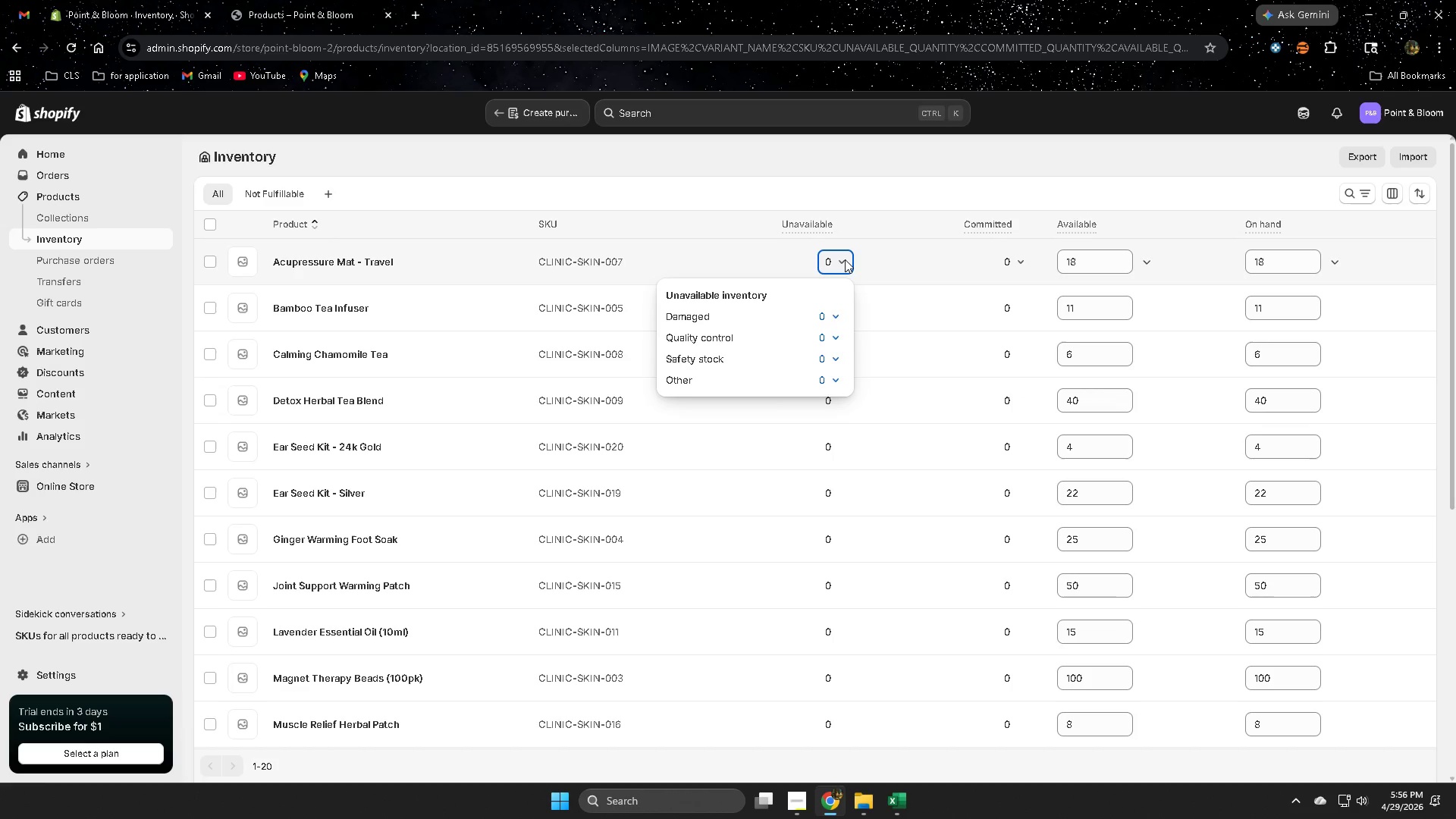 
left_click([845, 259])
 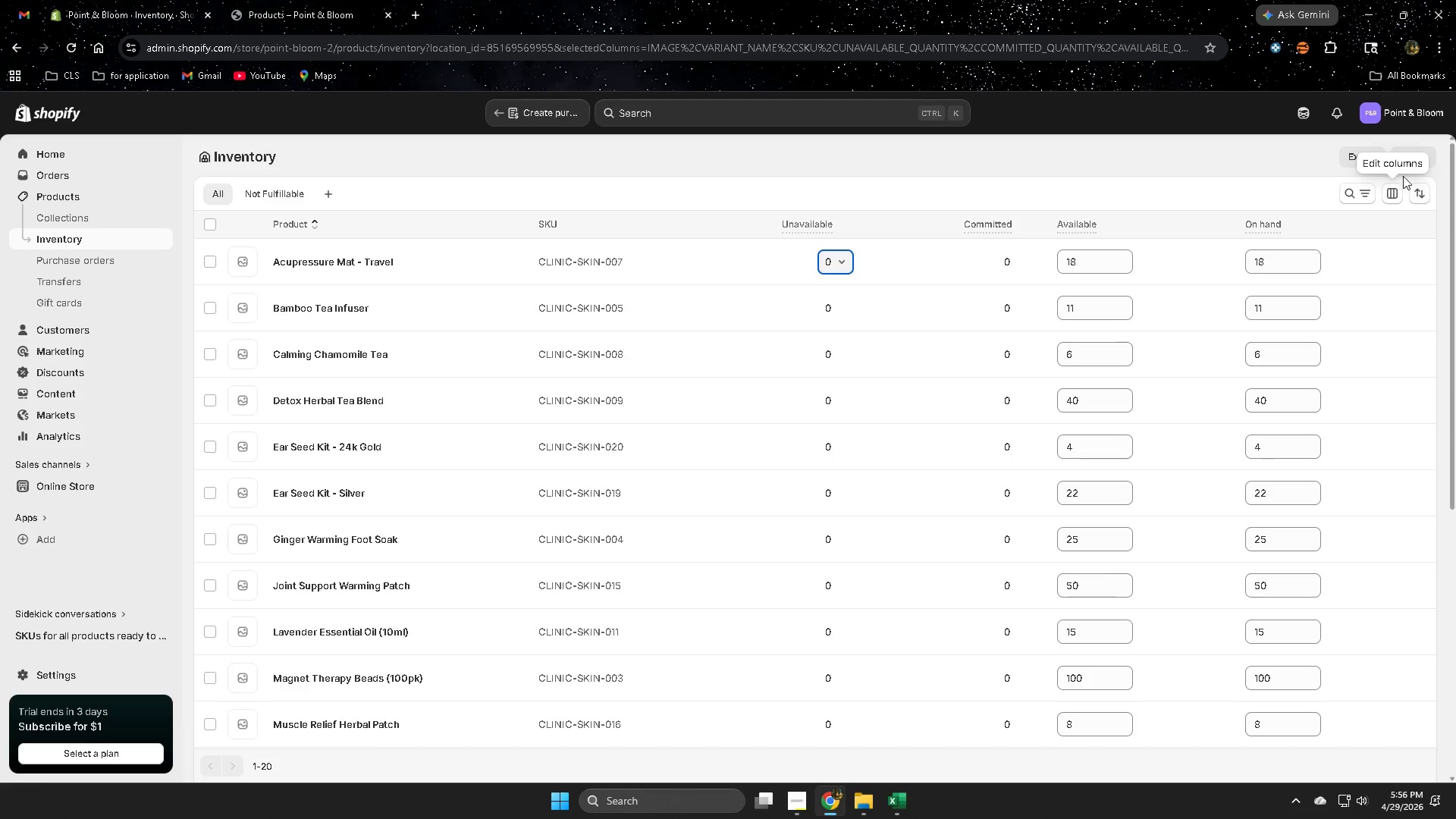 
wait(5.16)
 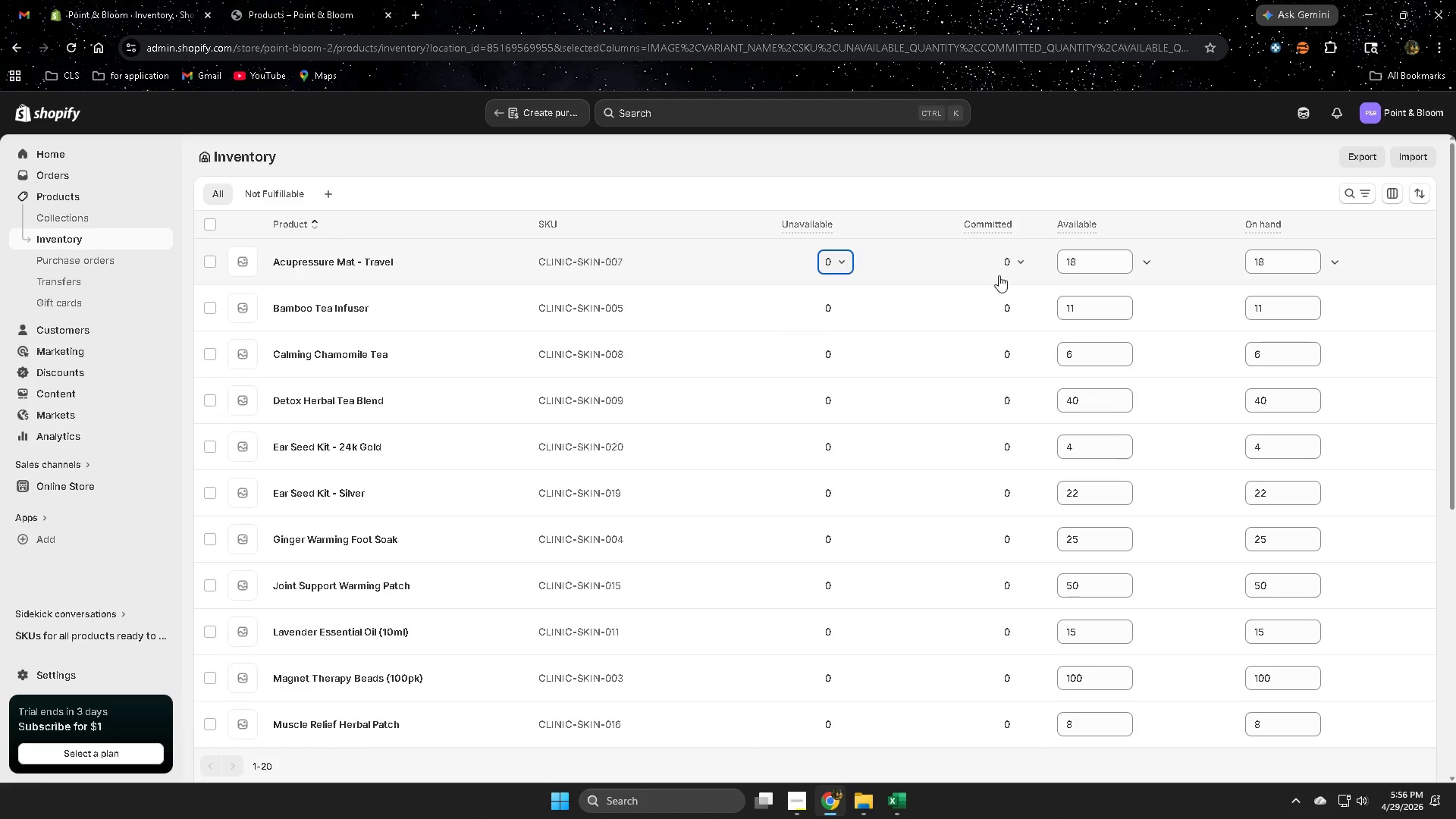 
left_click([1365, 194])
 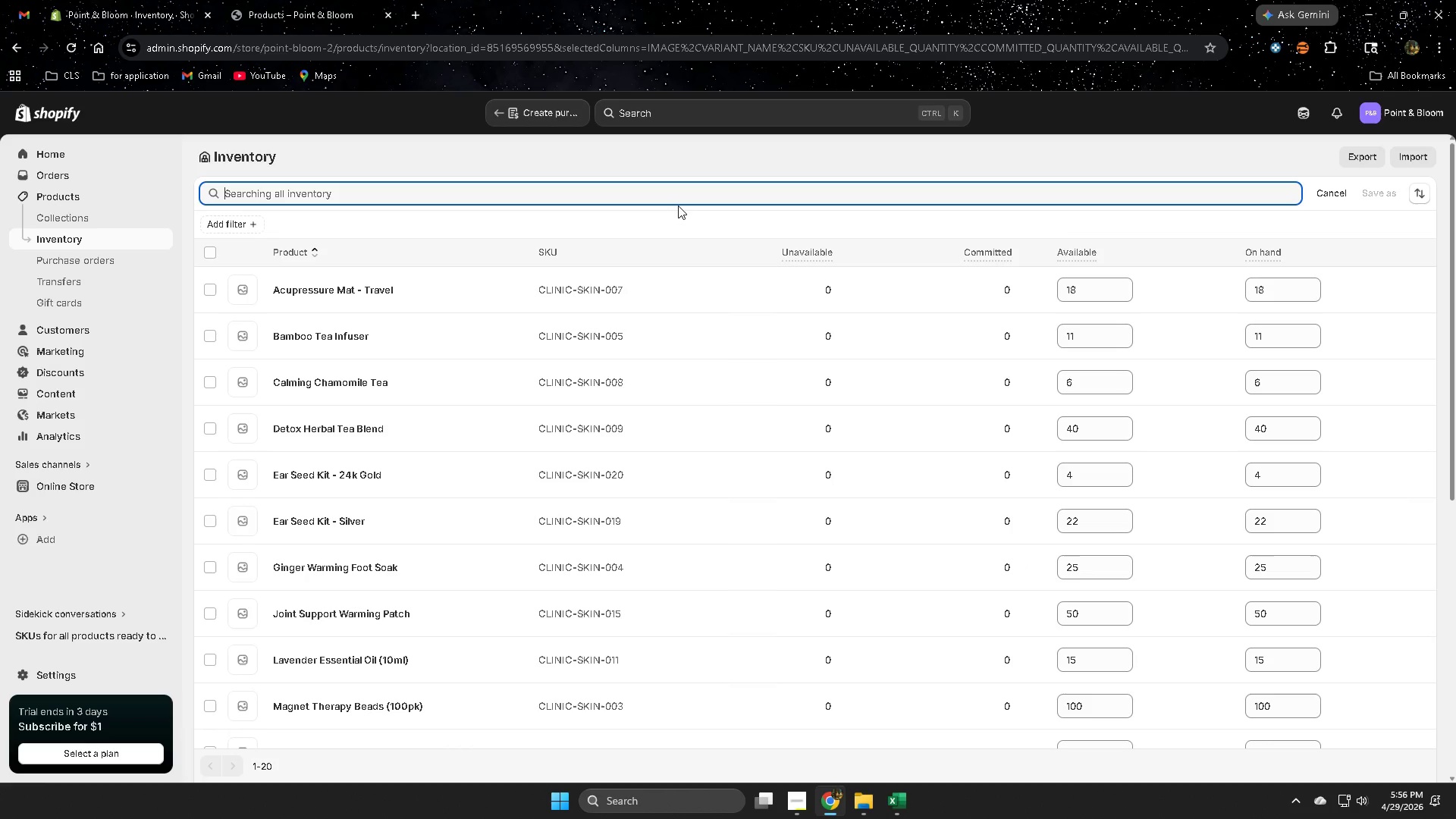 
wait(10.84)
 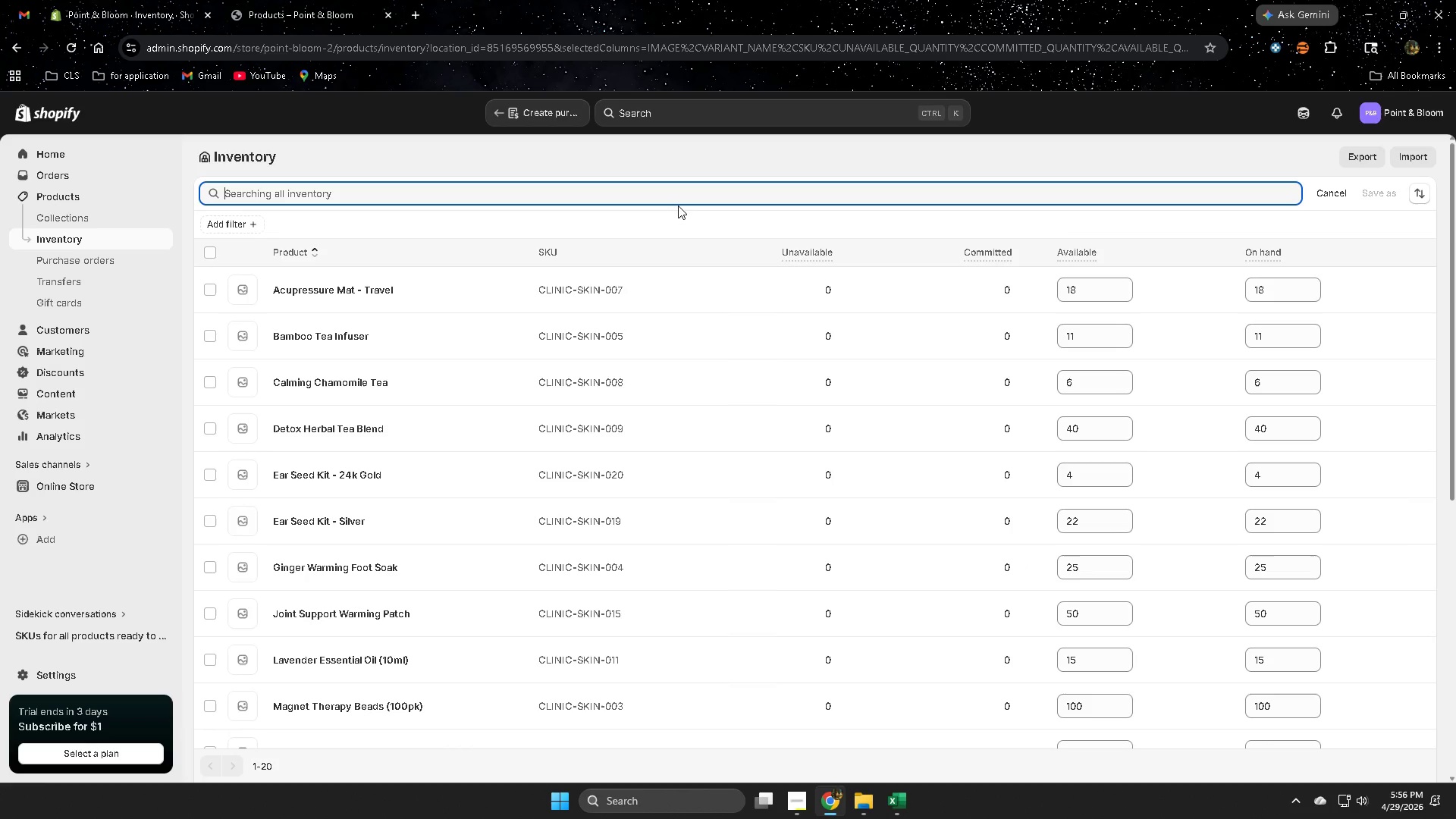 
left_click([564, 248])
 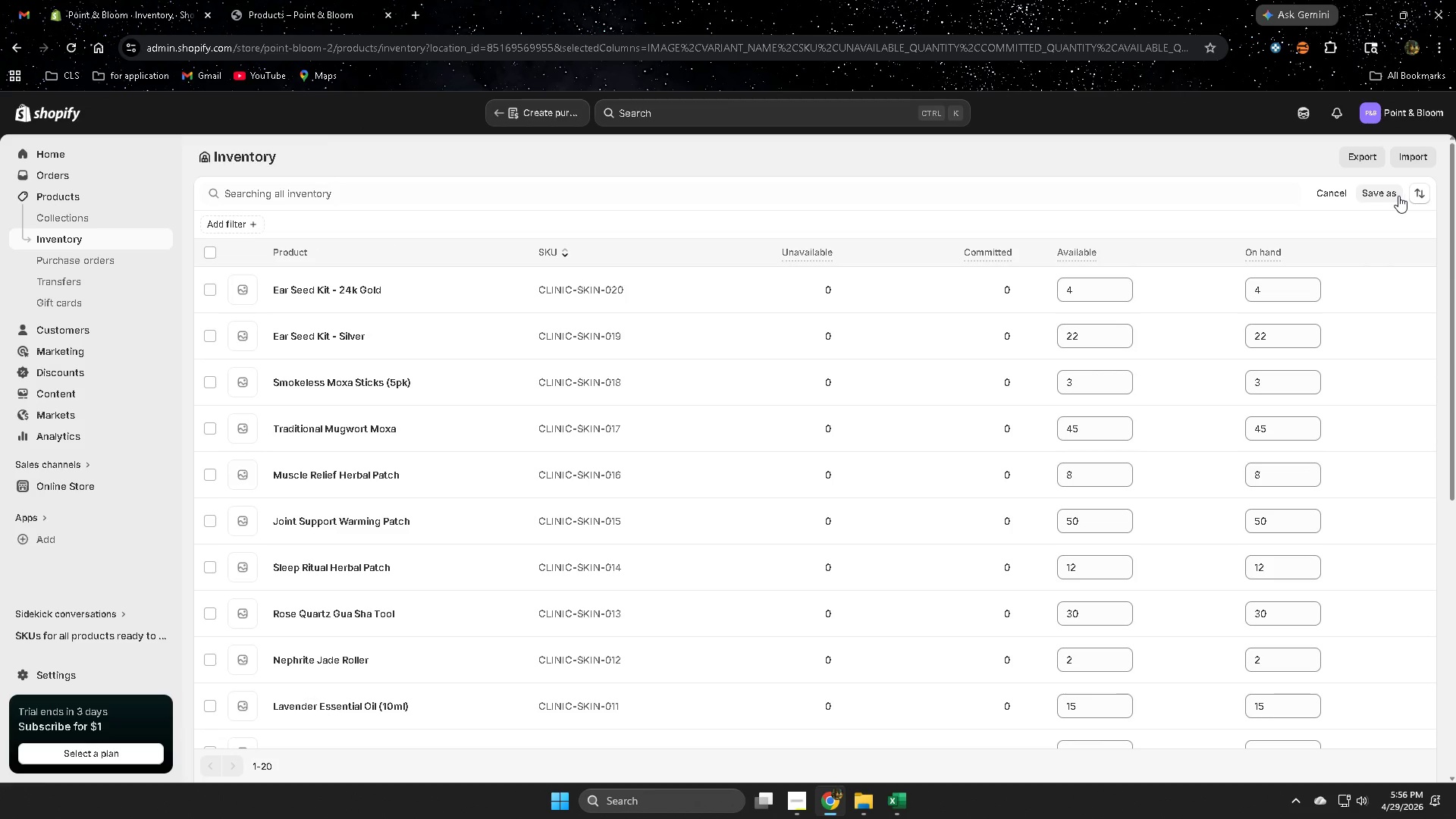 
wait(6.25)
 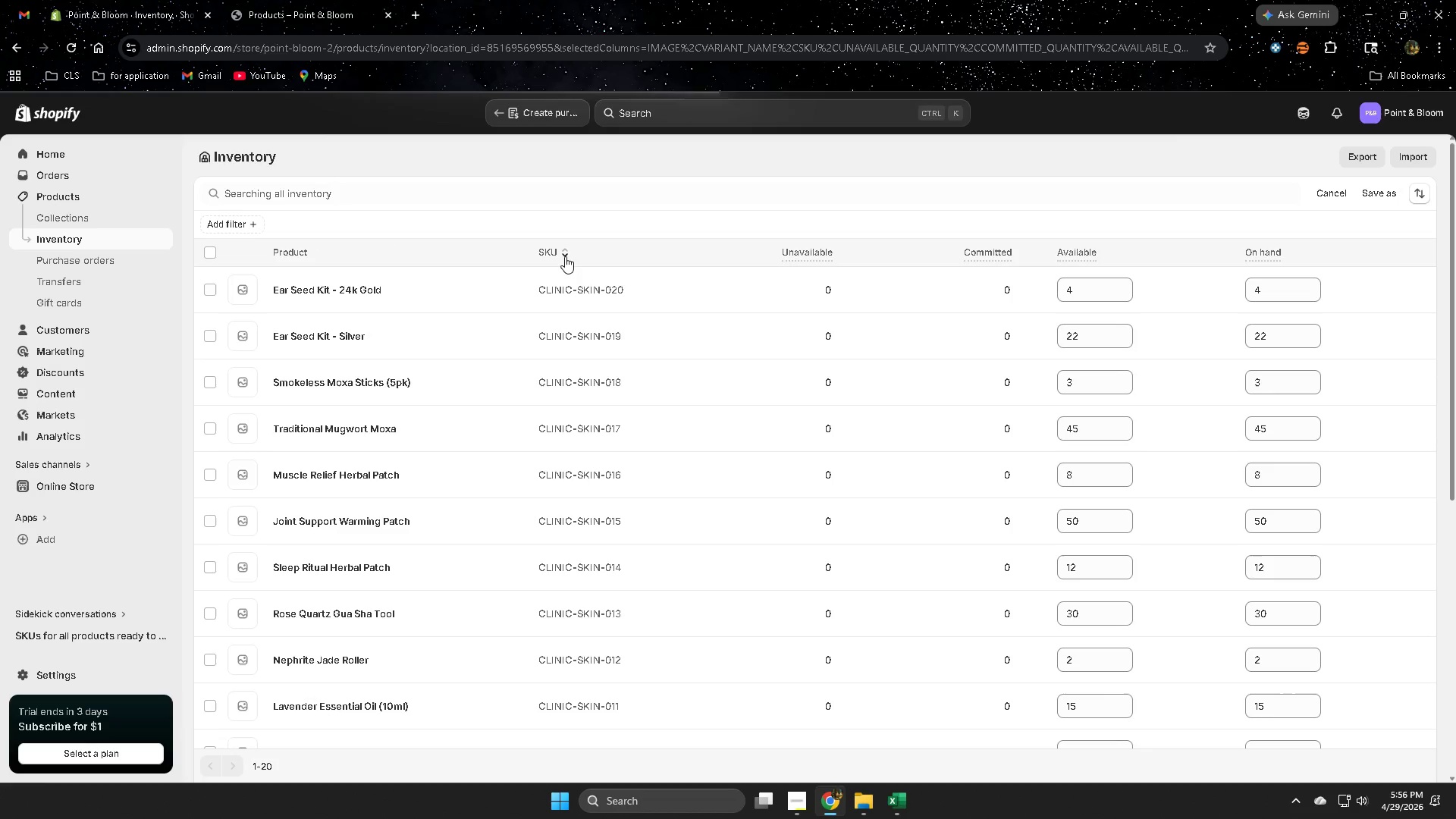 
left_click([1421, 196])
 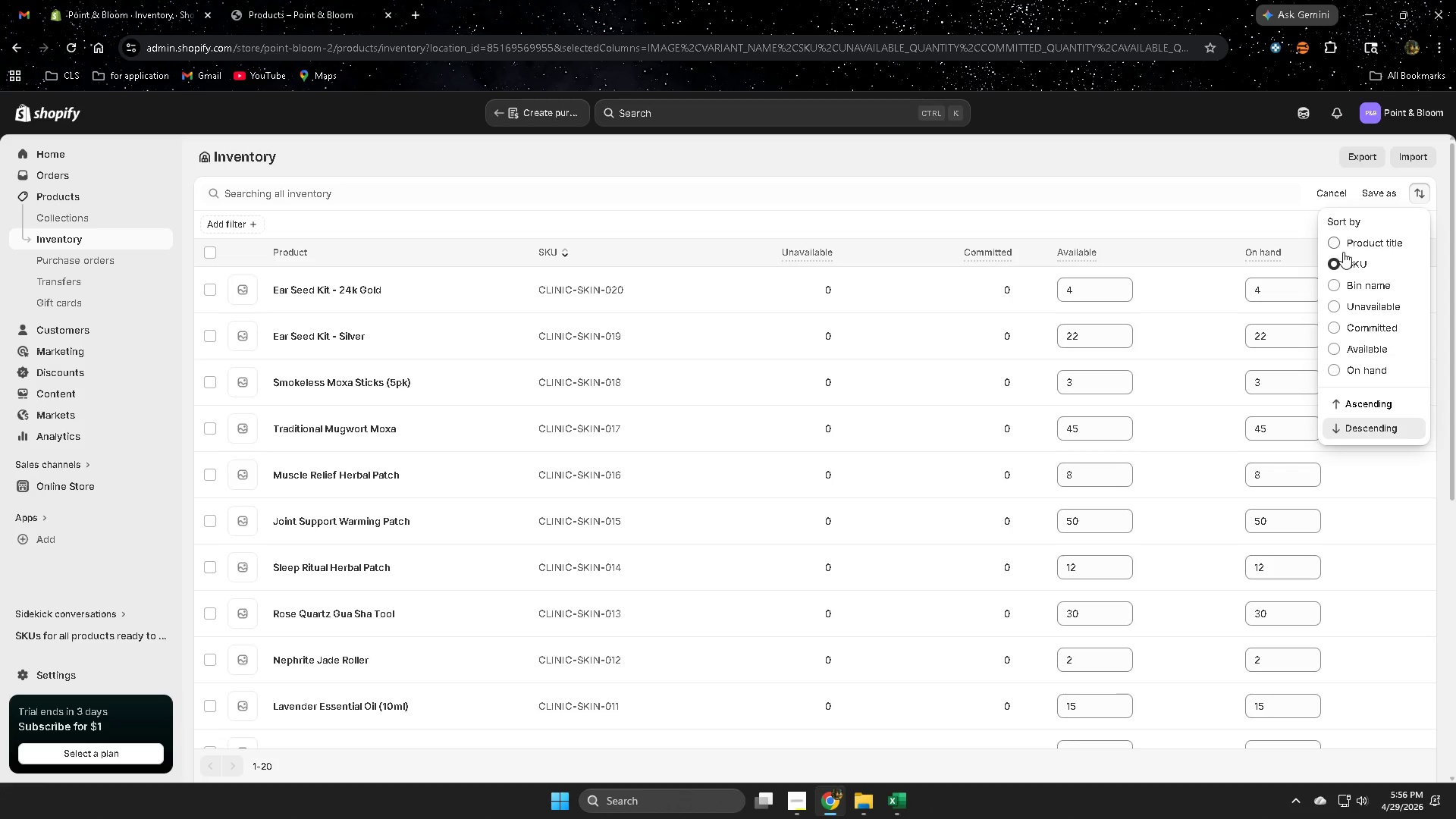 
wait(8.41)
 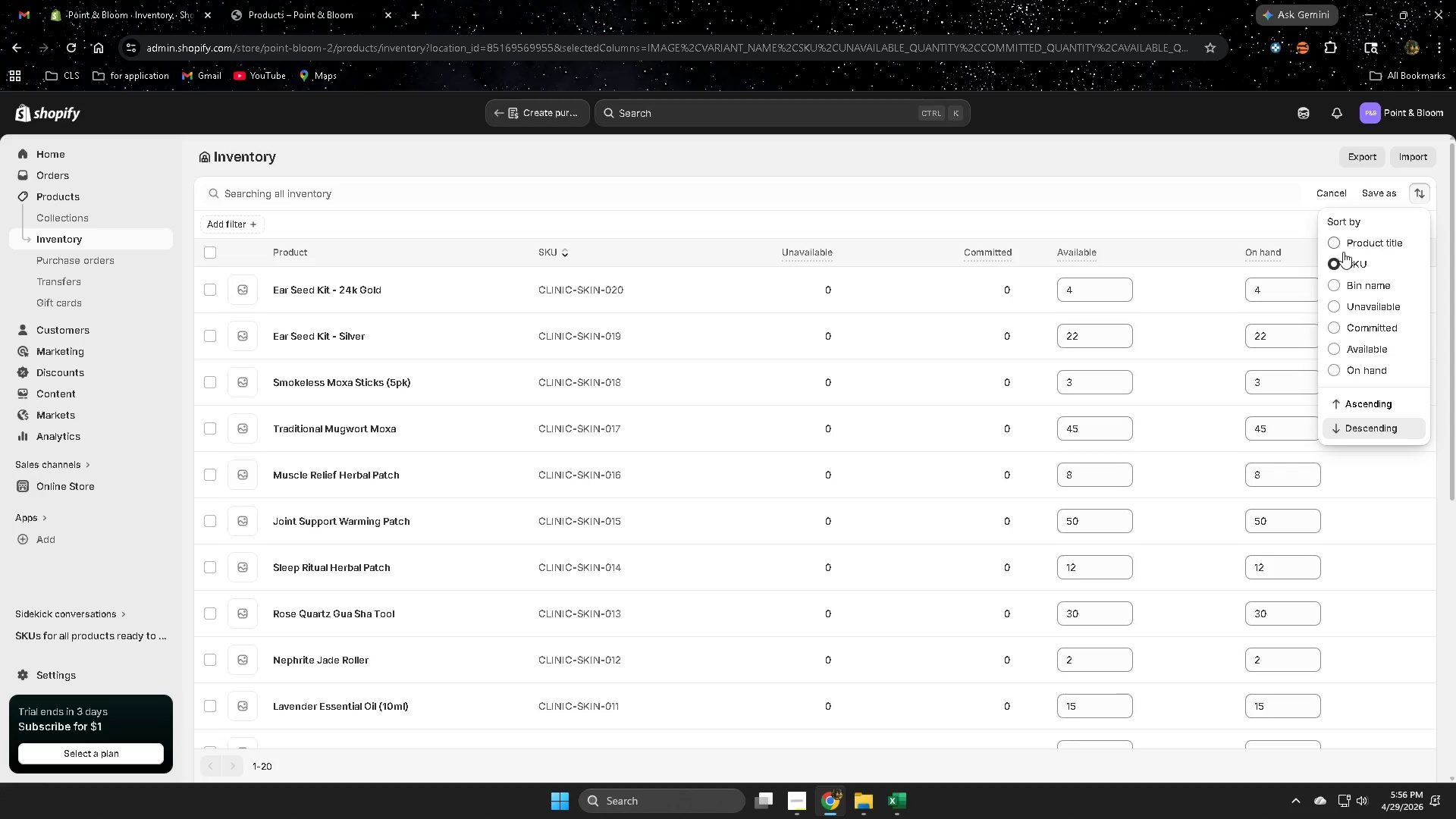 
left_click([1172, 188])
 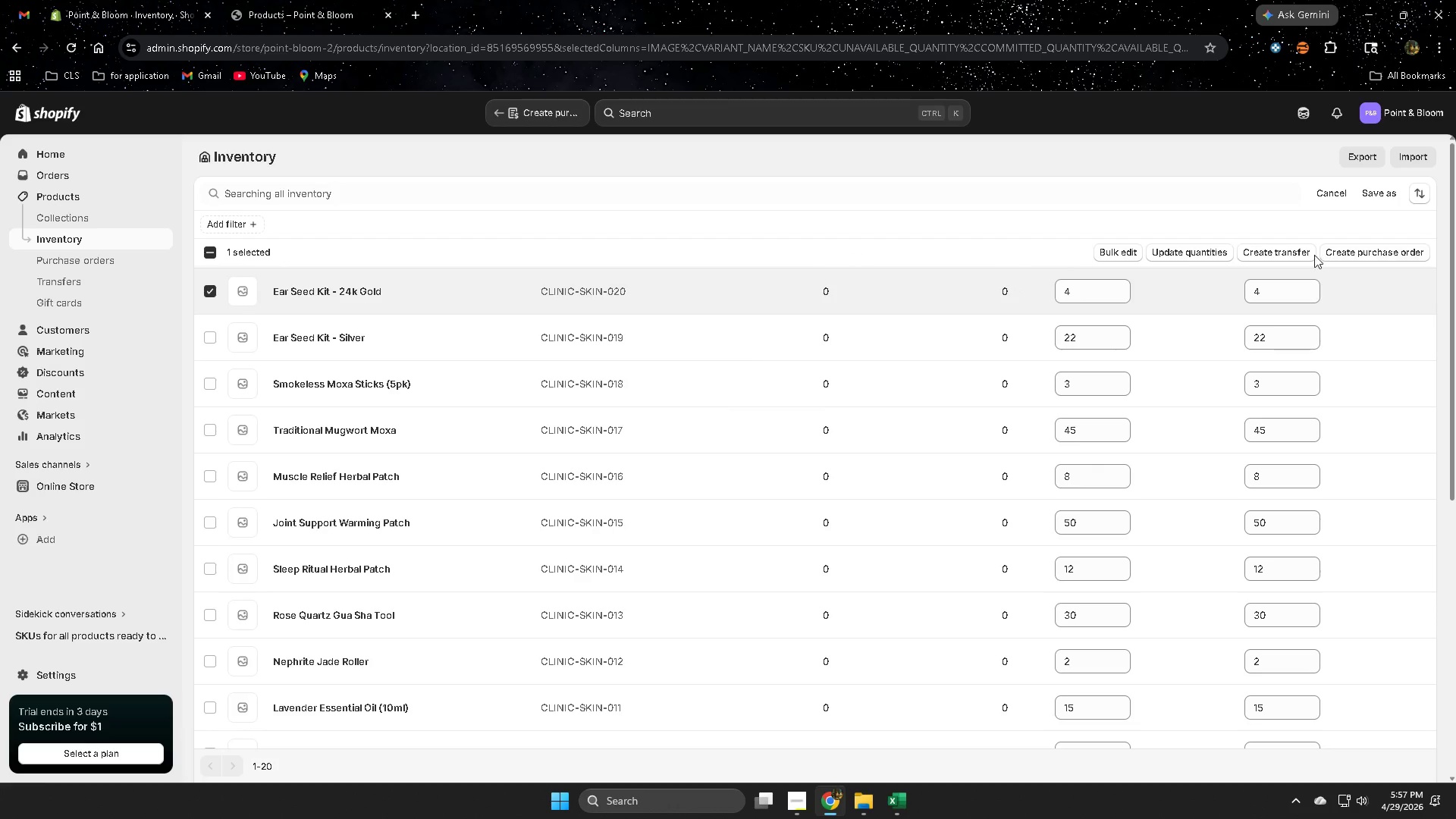 
wait(7.23)
 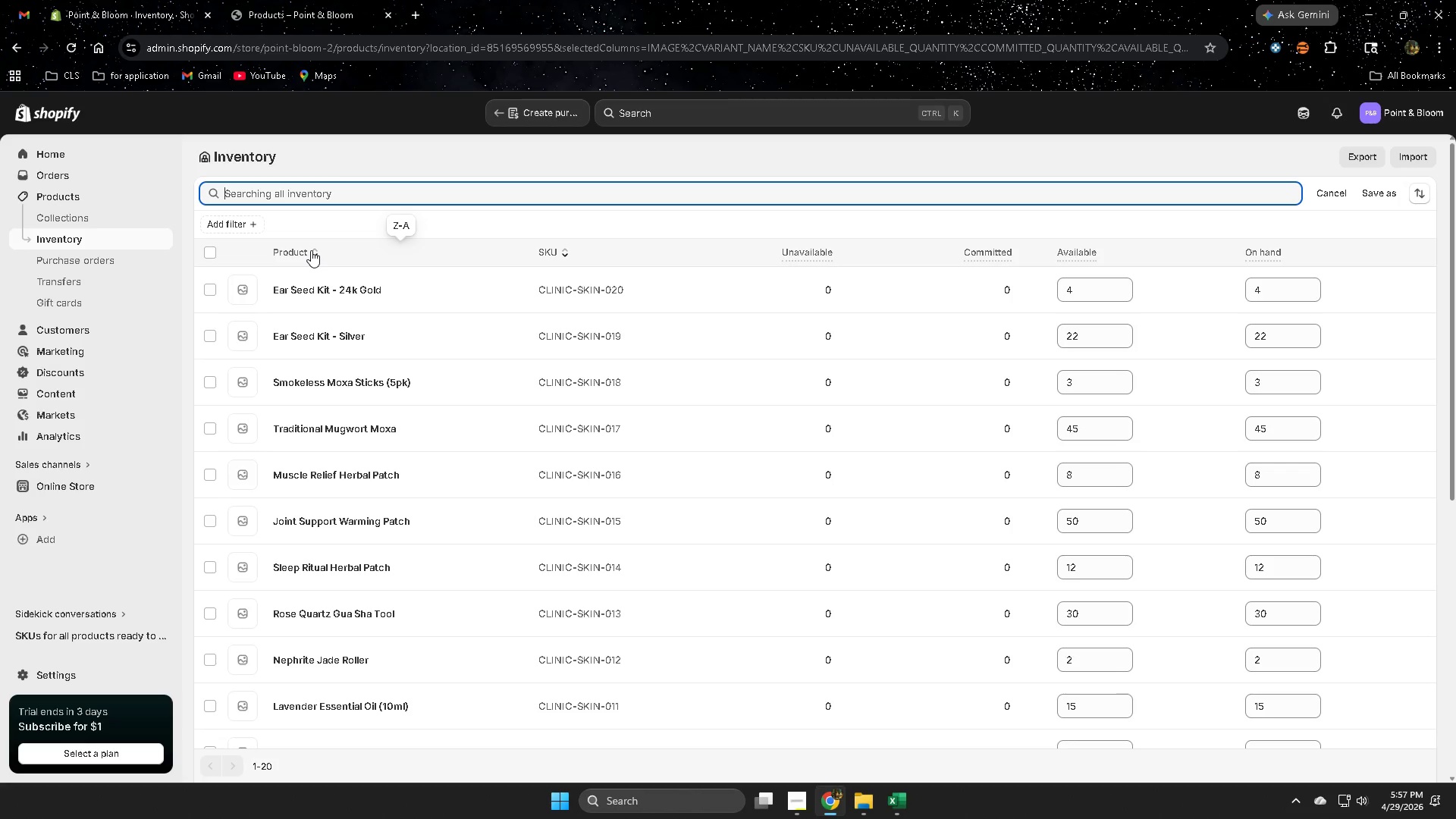 
left_click([1191, 256])
 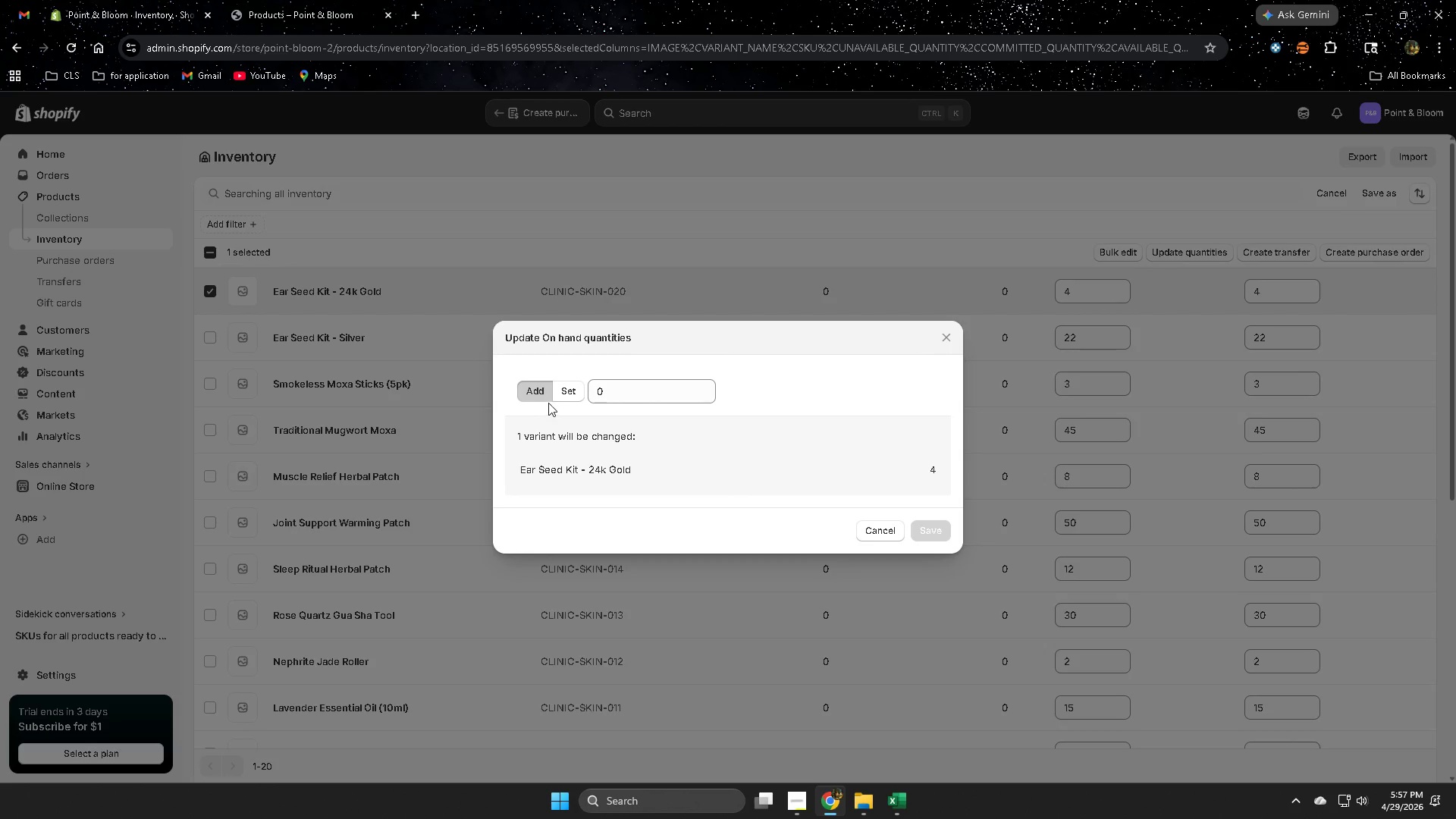 
left_click([563, 393])
 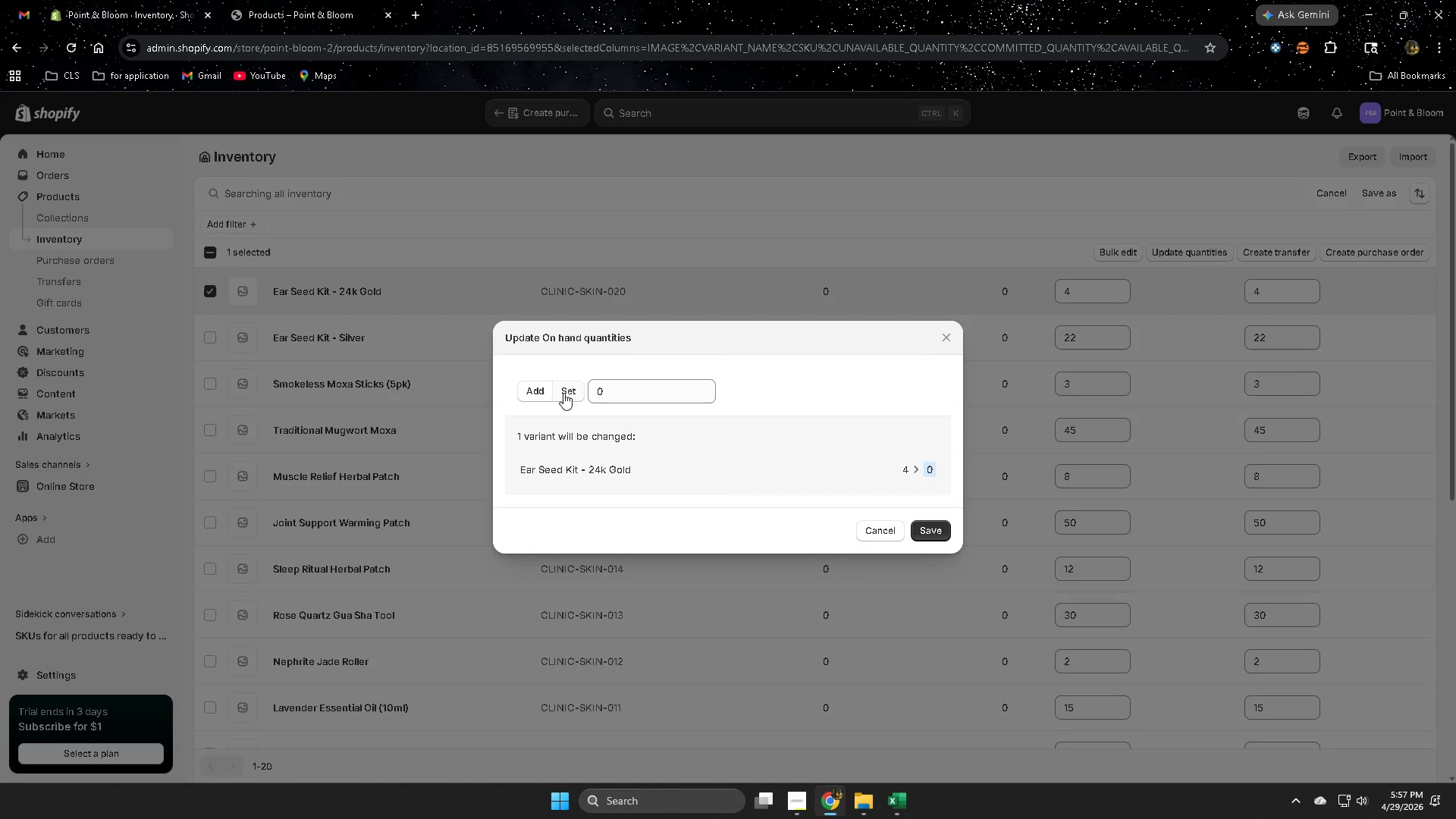 
double_click([563, 393])
 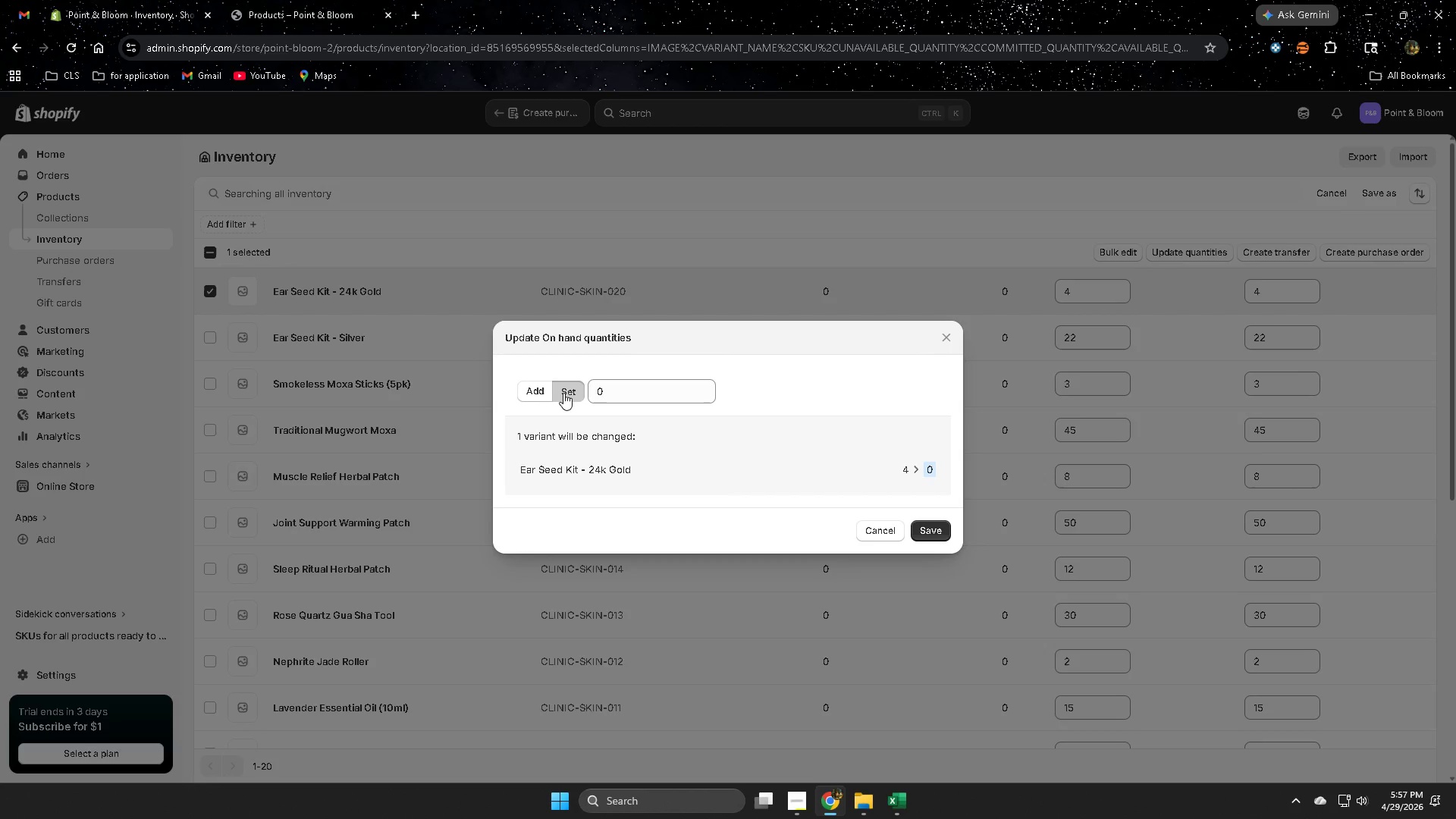 
triple_click([563, 393])
 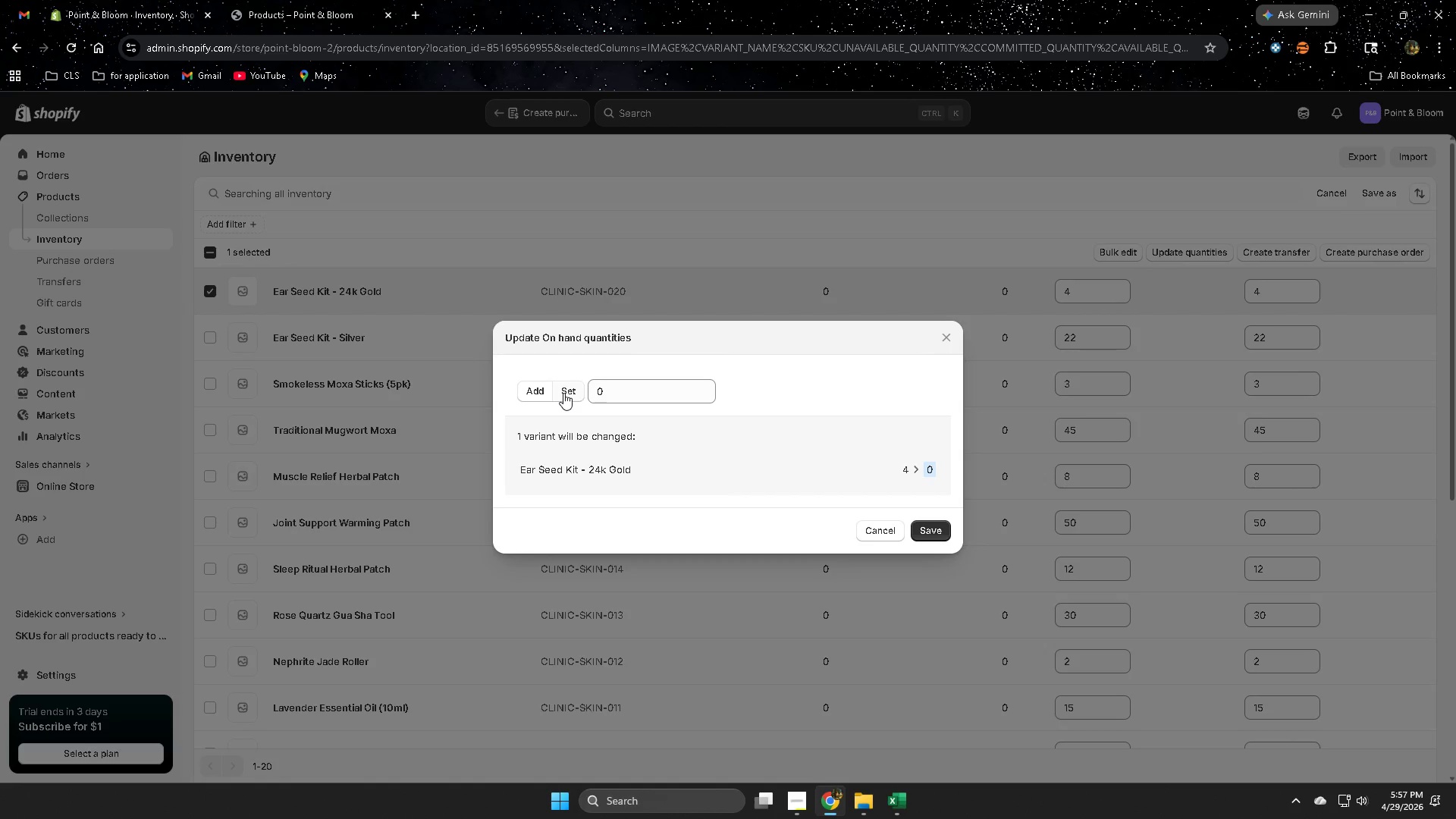 
triple_click([563, 393])
 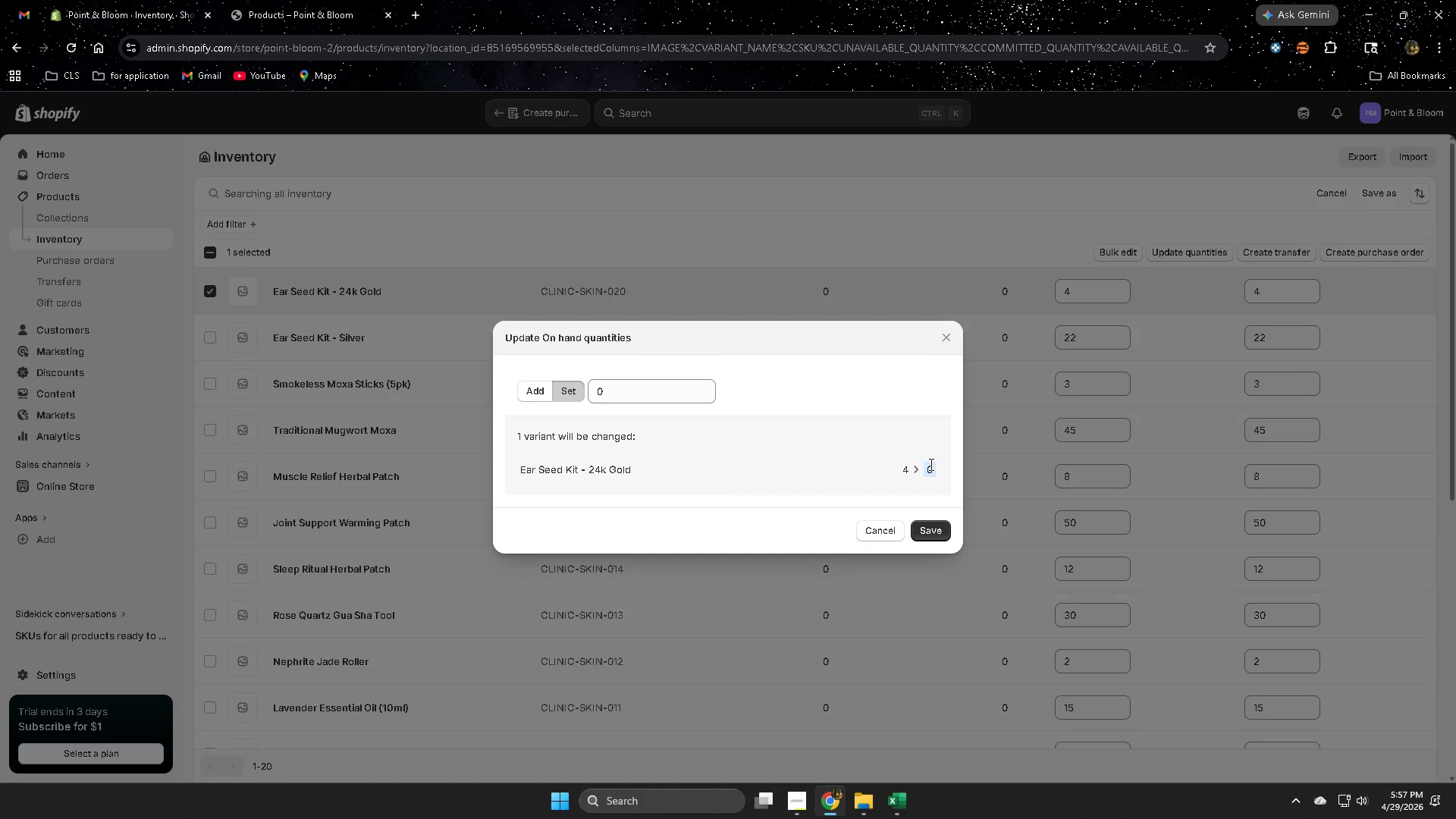 
wait(8.81)
 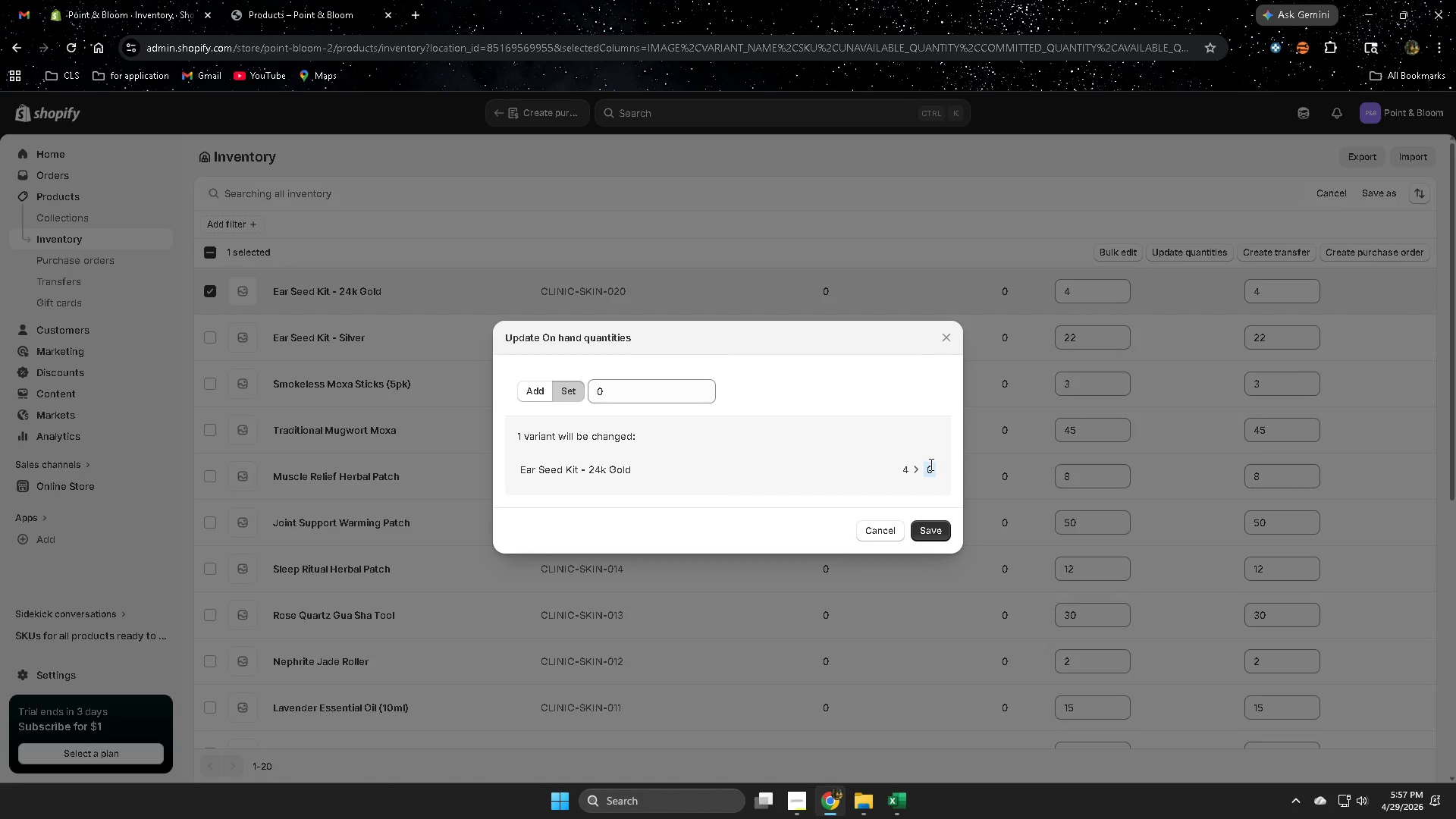 
left_click([637, 393])
 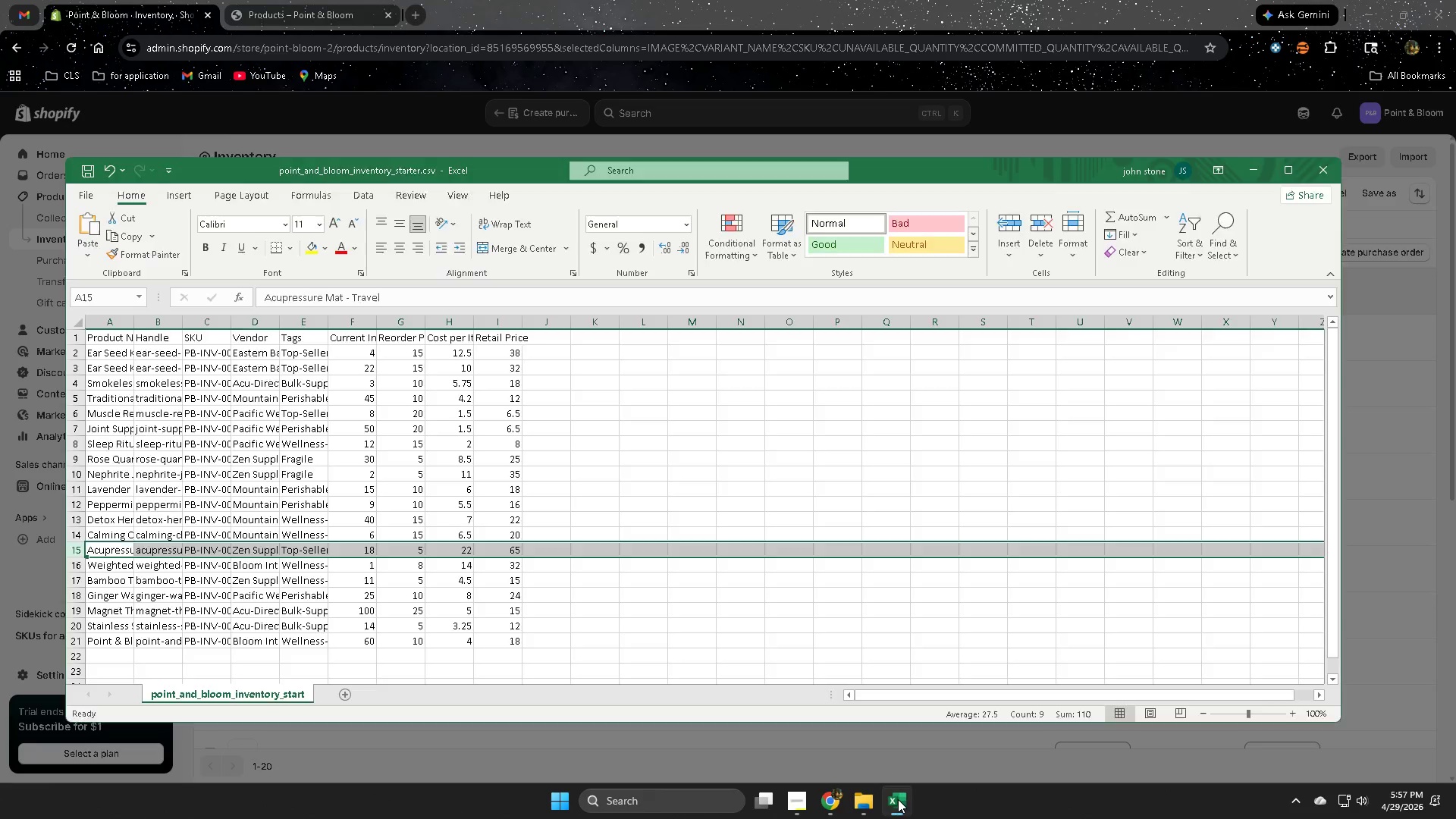 
scroll: coordinate [369, 554], scroll_direction: up, amount: 3.0
 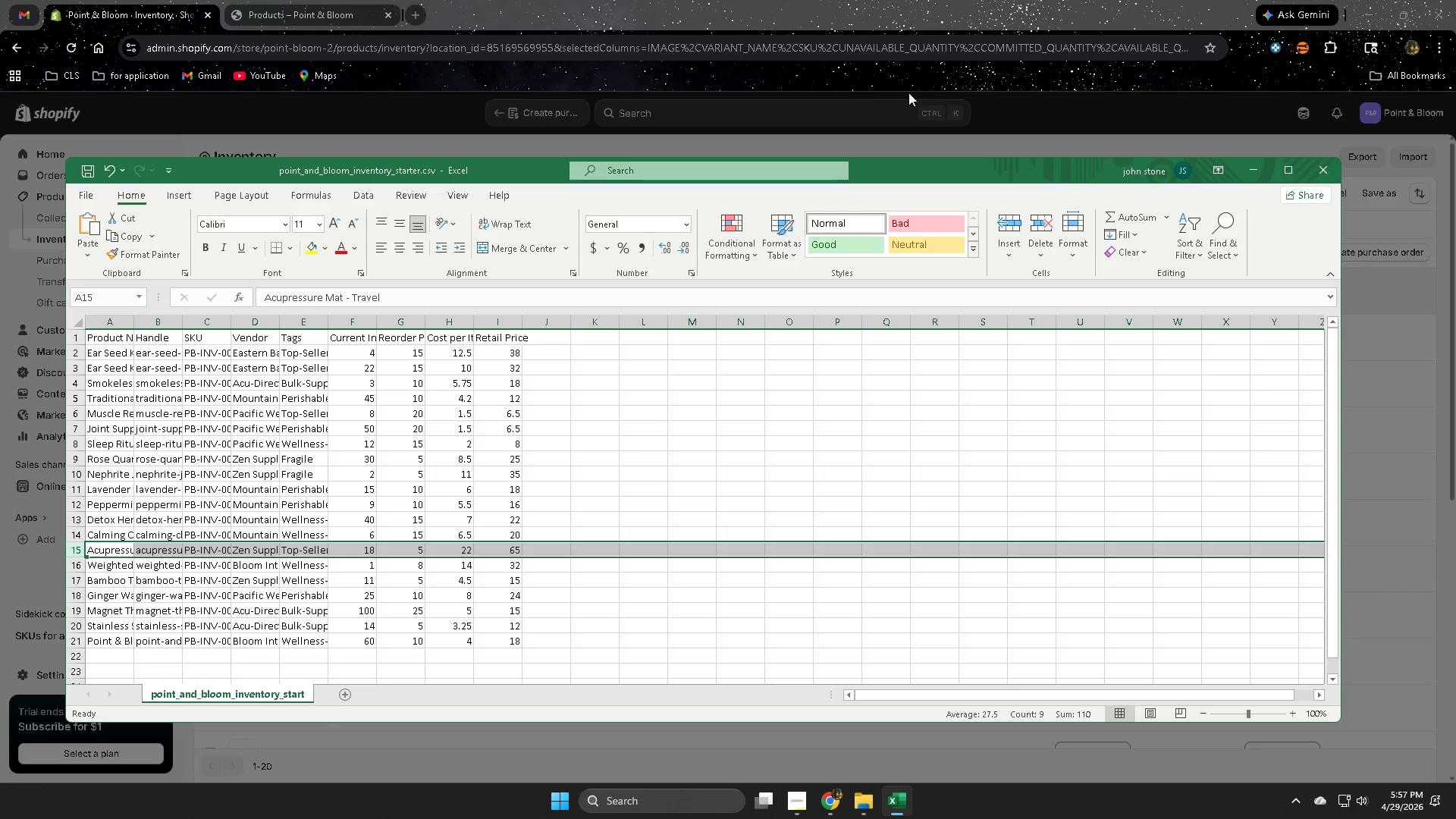 
left_click([755, 0])
 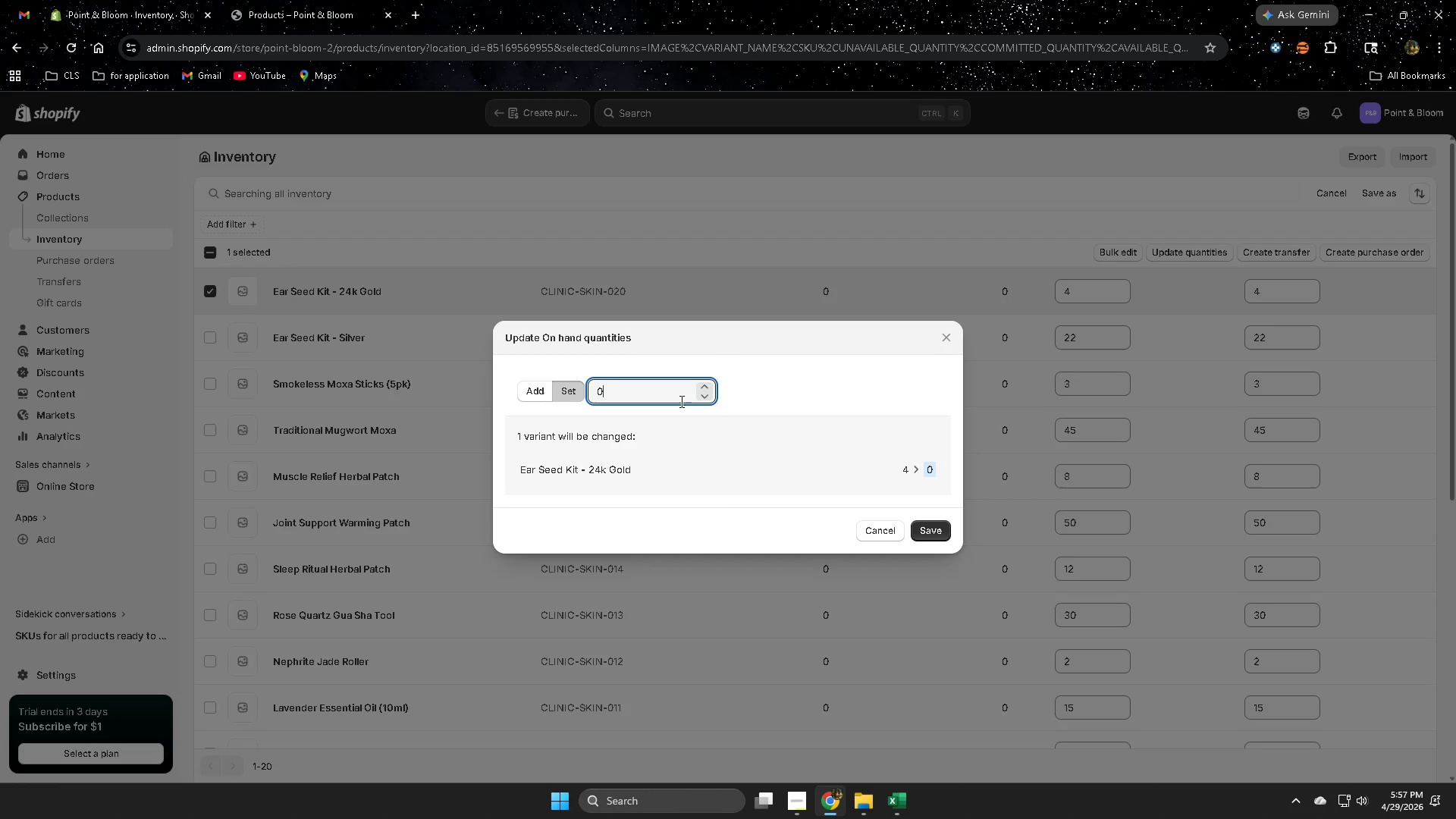 
left_click([661, 388])
 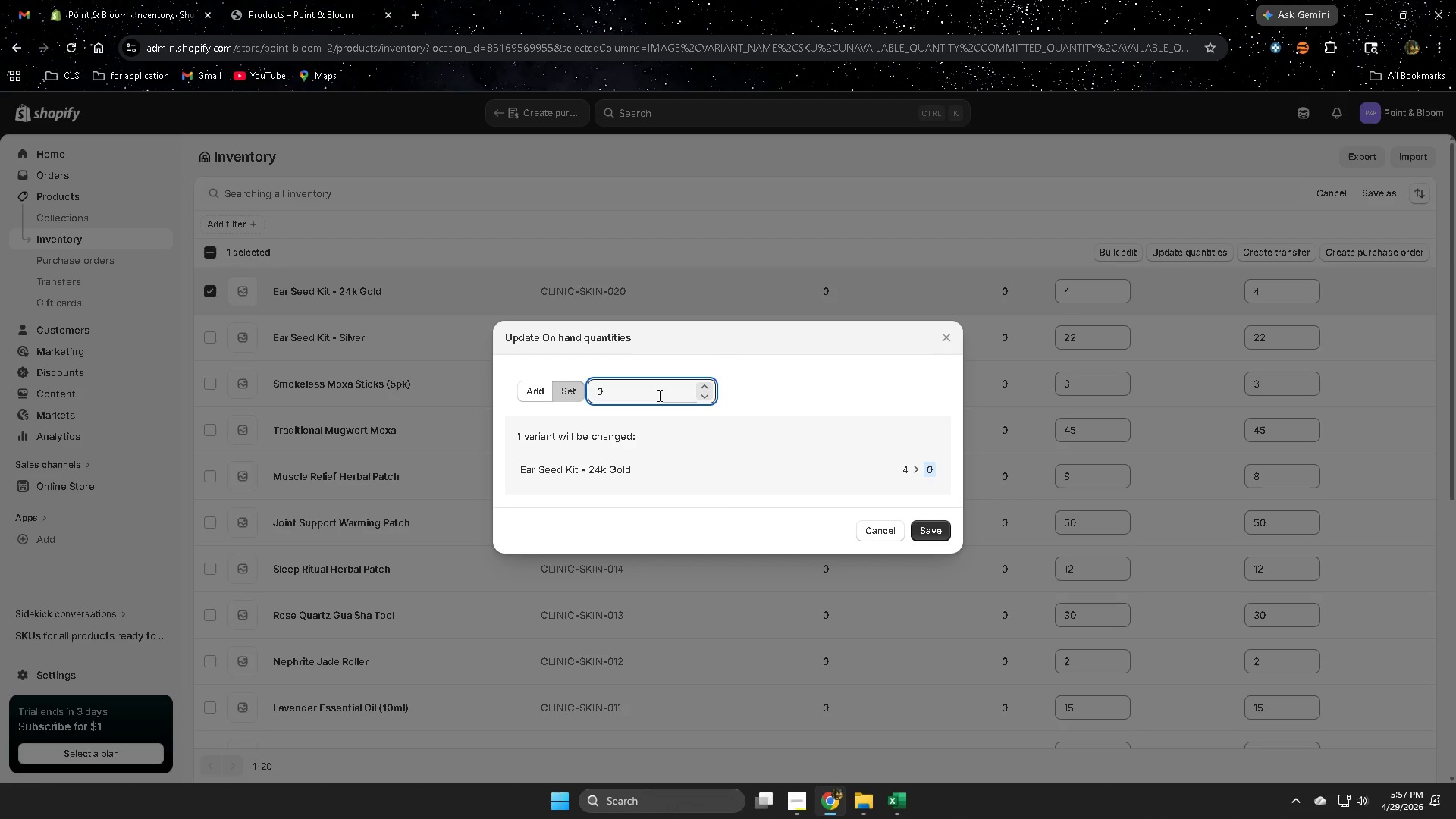 
key(Backspace)
 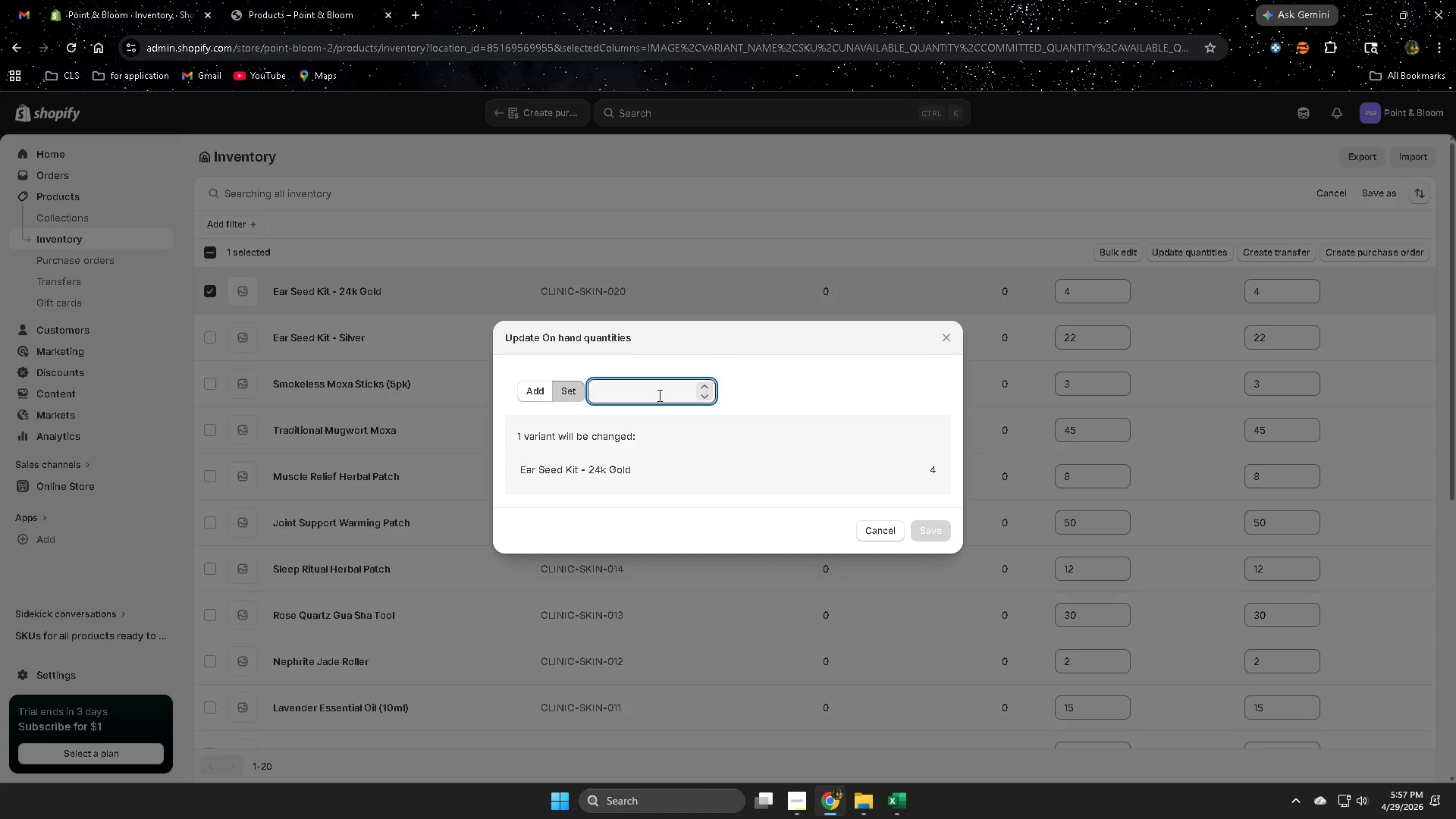 
key(Numpad1)
 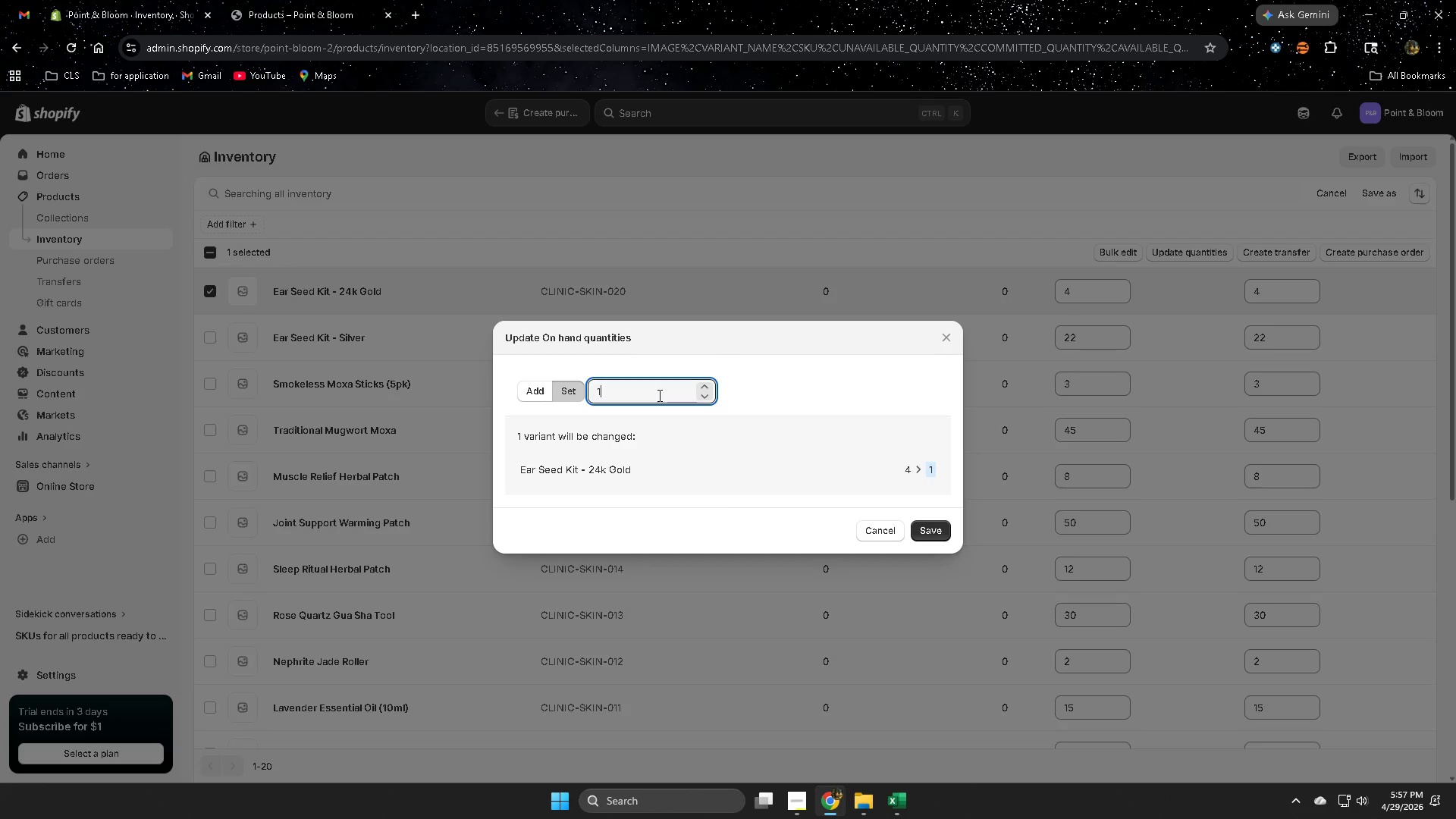 
key(Numpad5)
 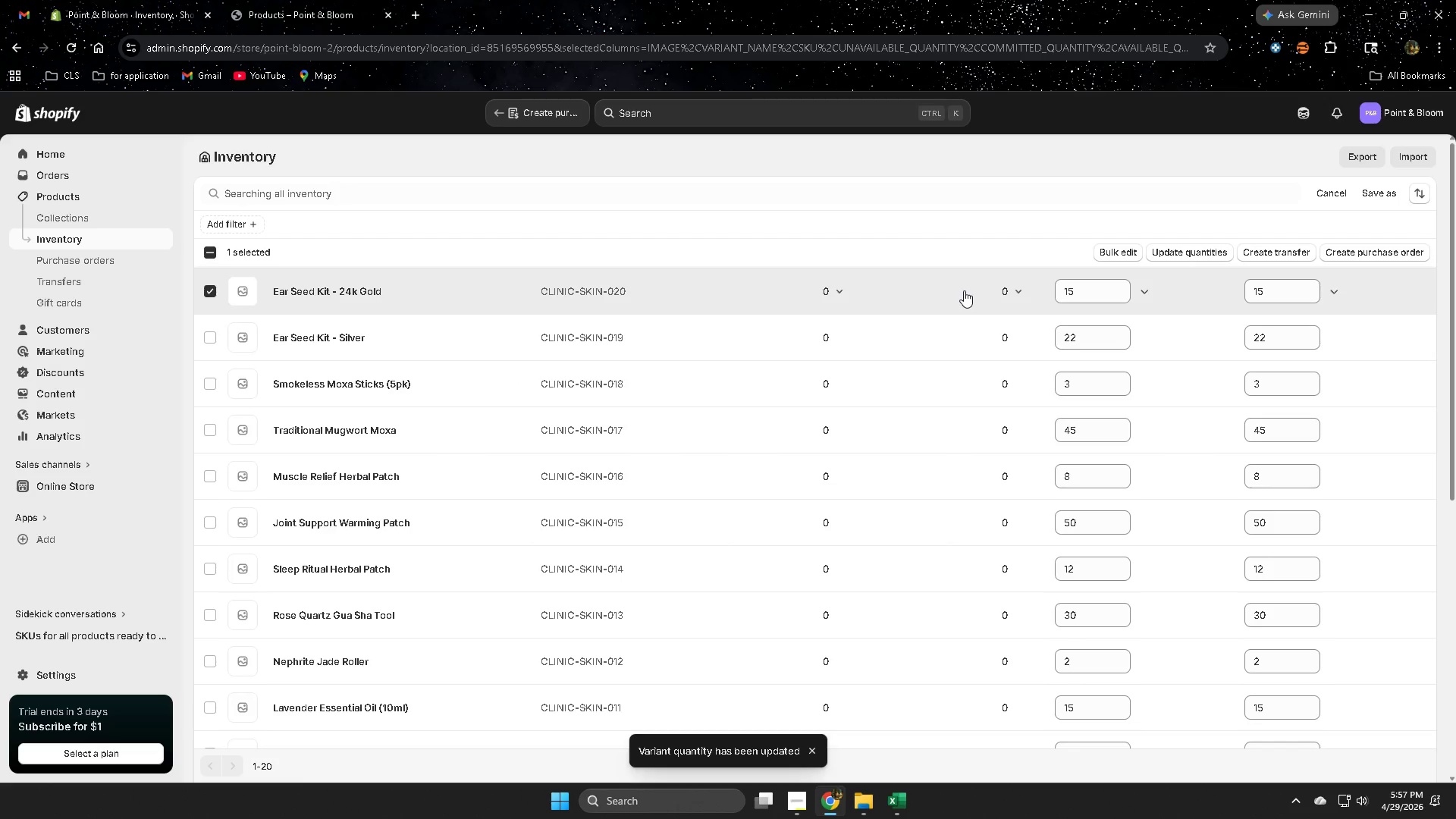 
wait(11.51)
 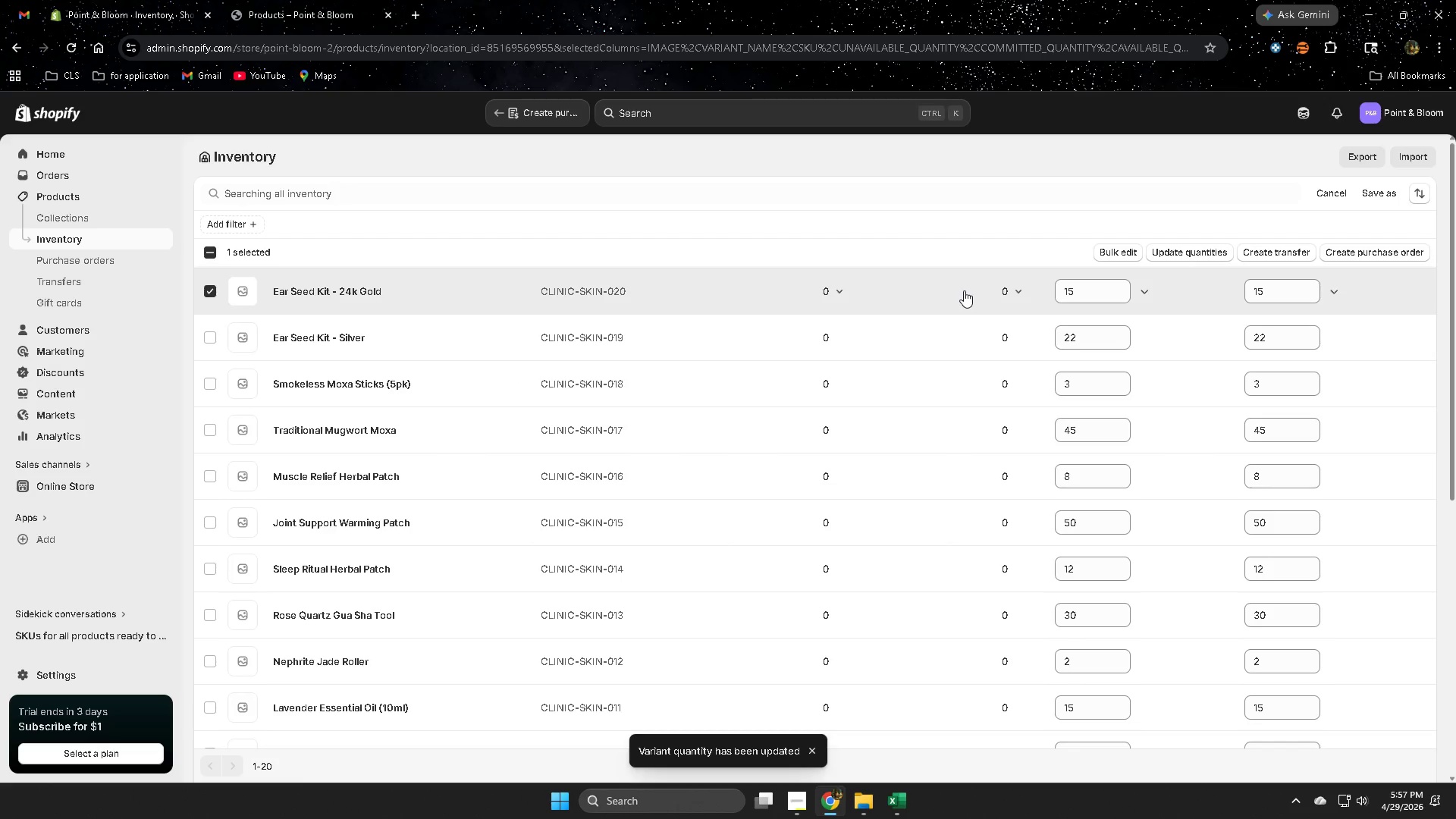 
left_click([1195, 250])
 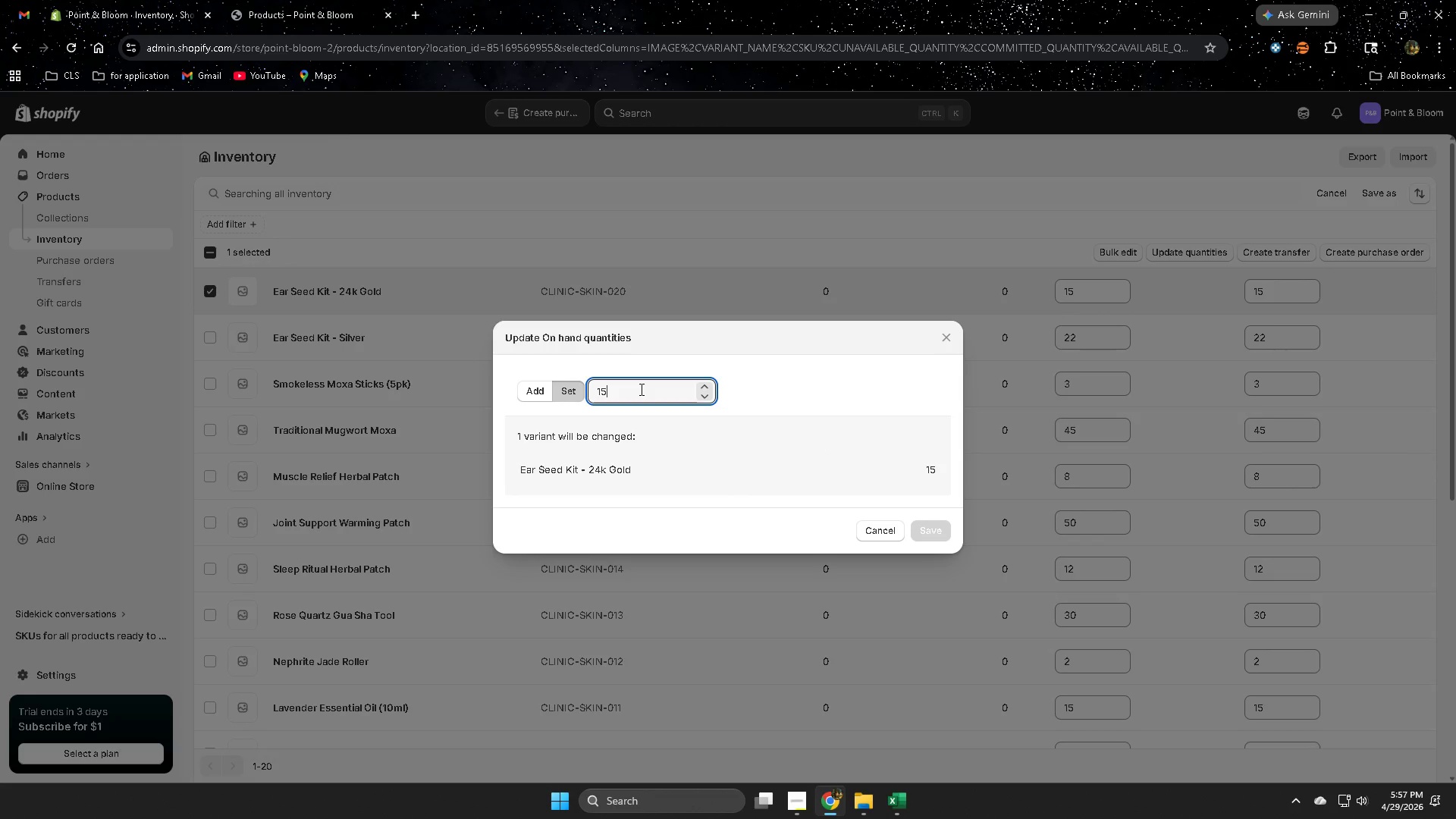 
double_click([640, 389])
 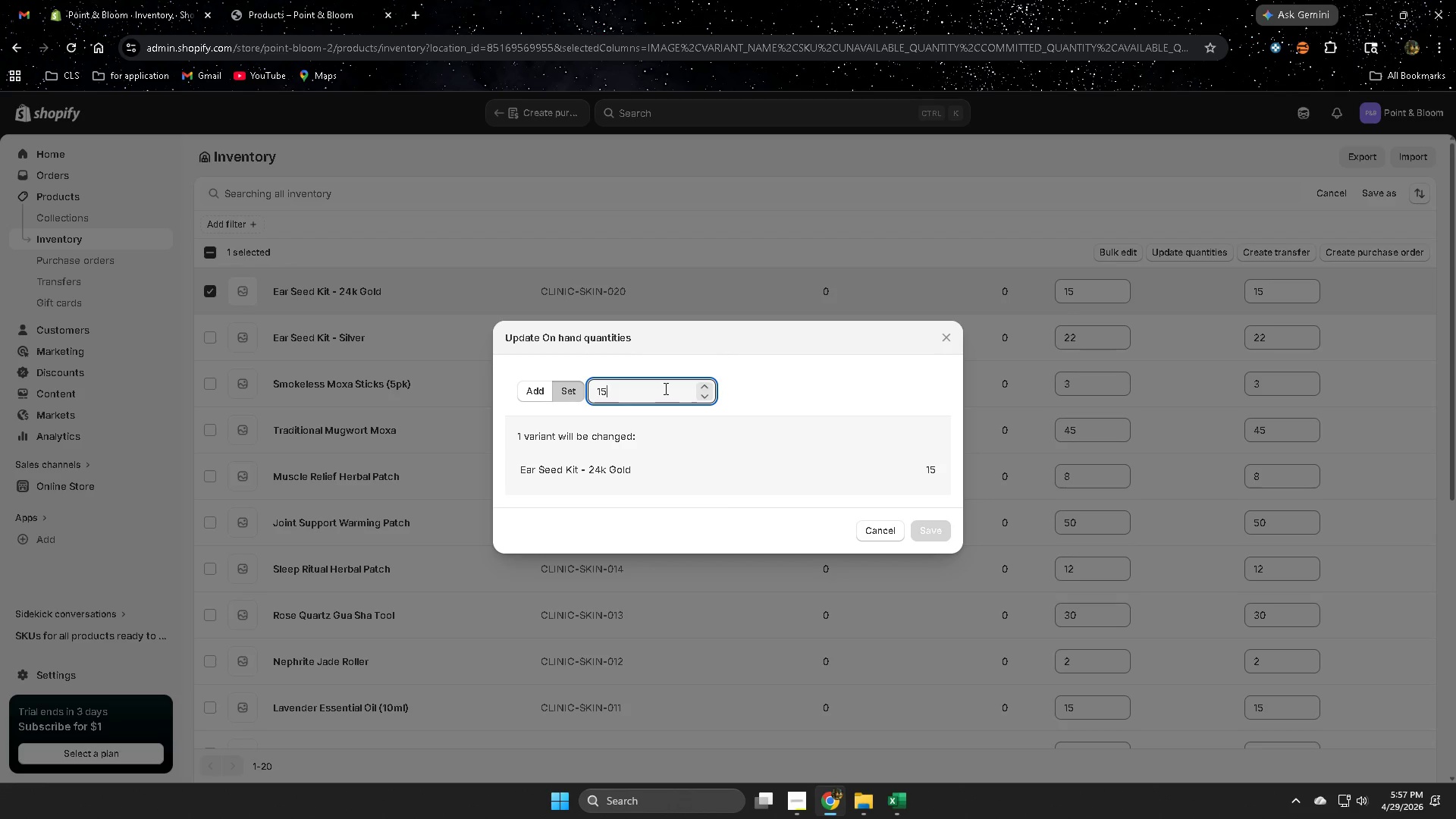 
wait(7.7)
 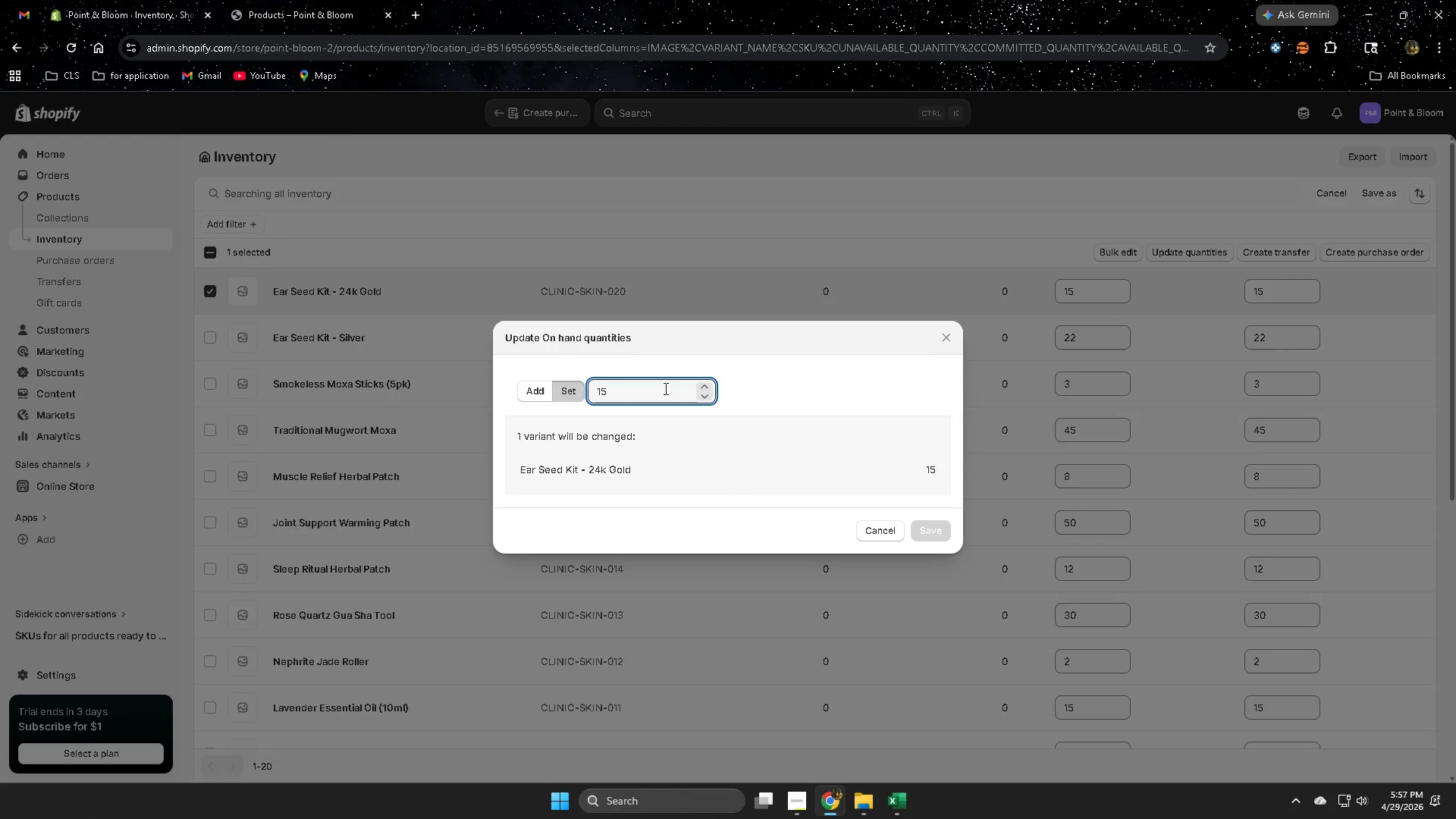 
key(Backspace)
 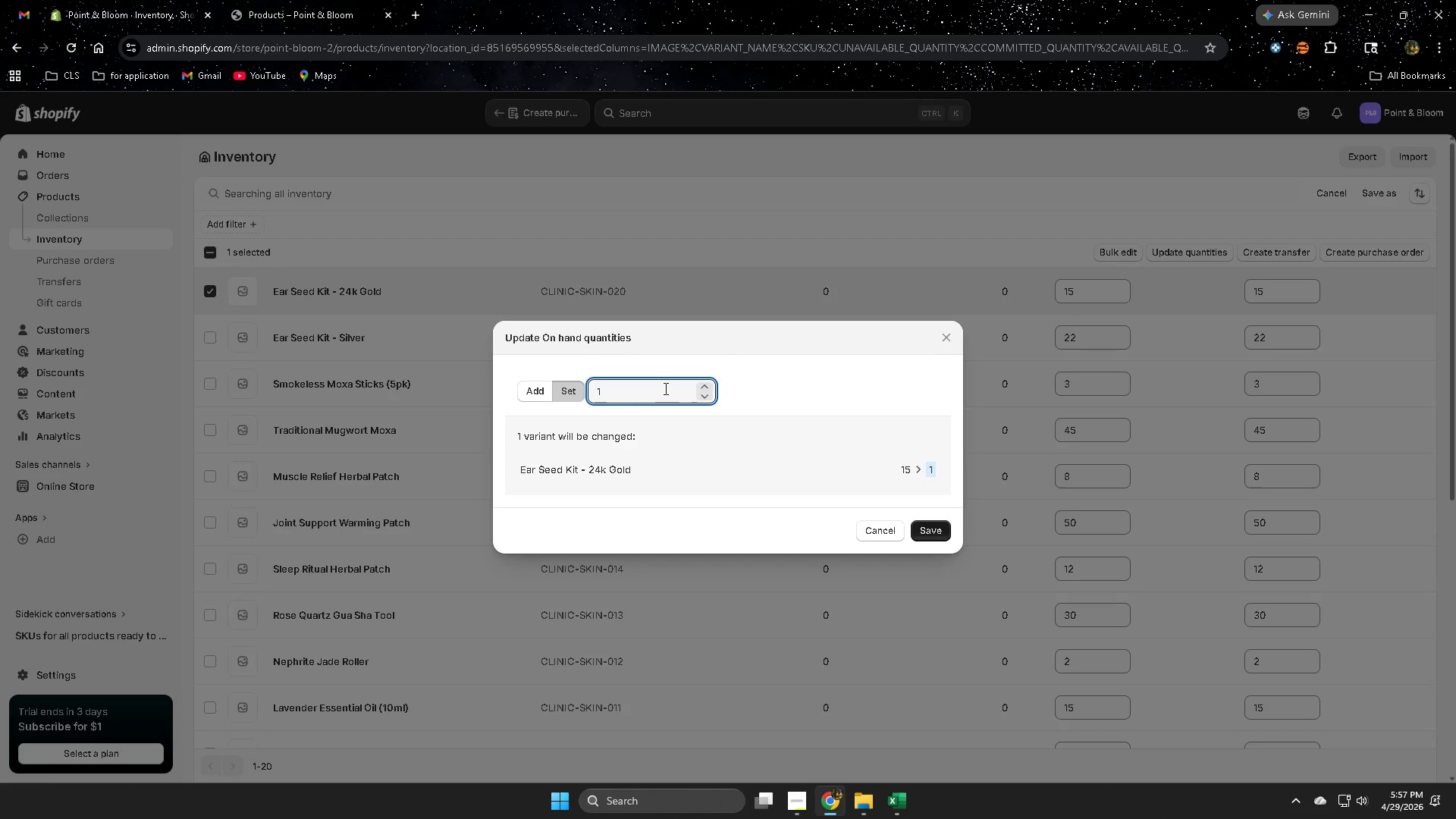 
key(Backspace)
 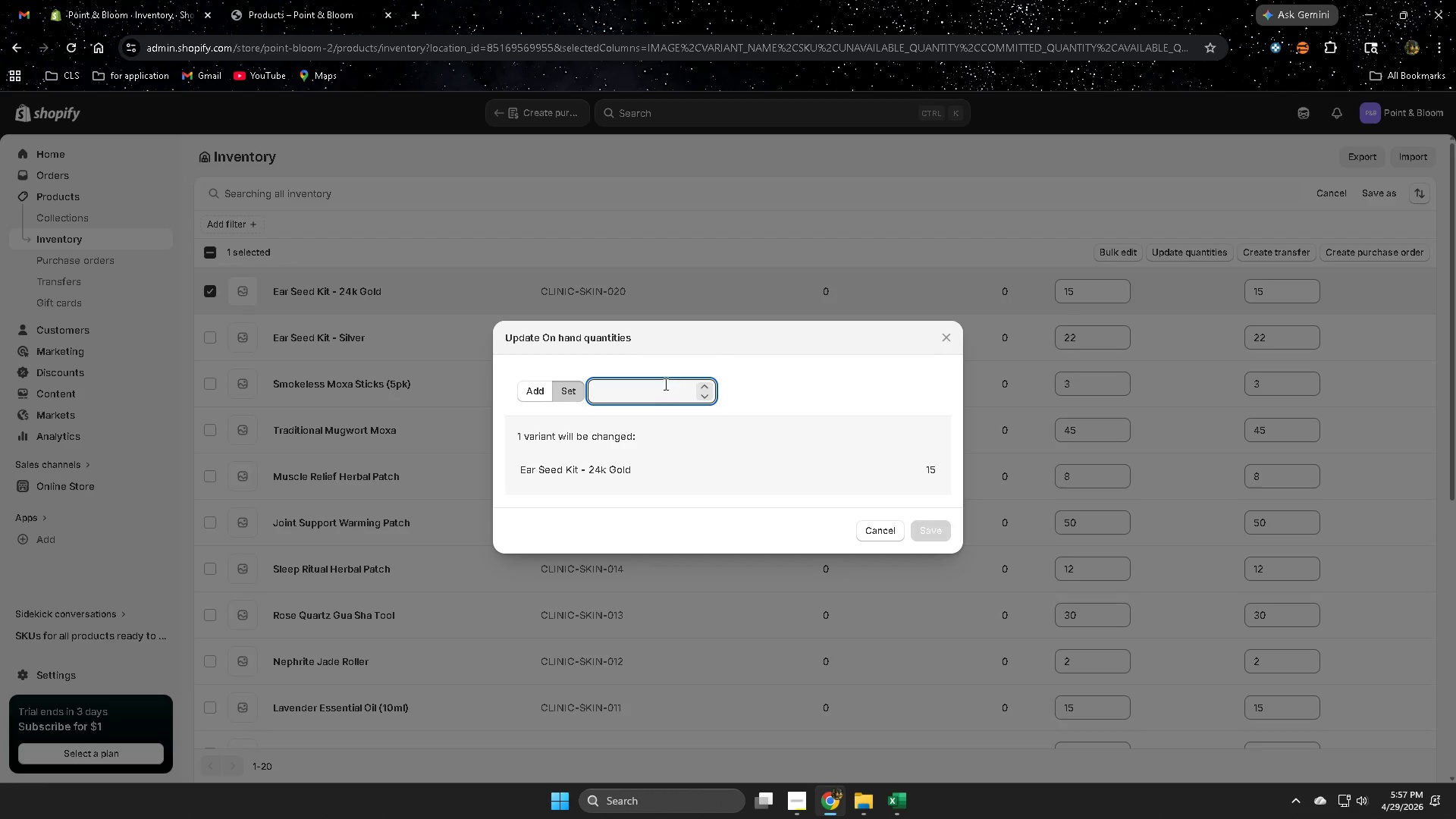 
key(Numpad4)
 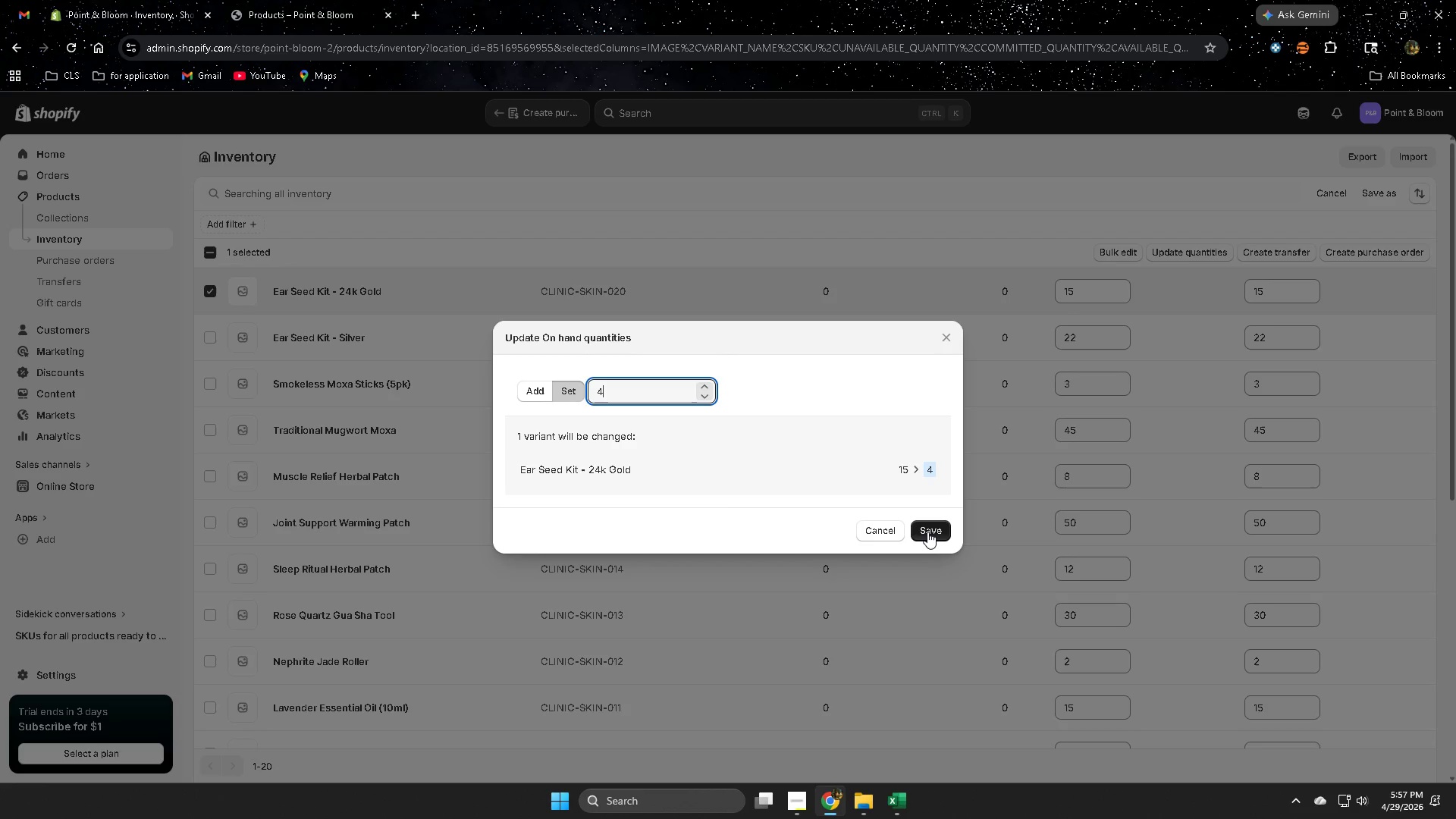 
left_click([927, 532])
 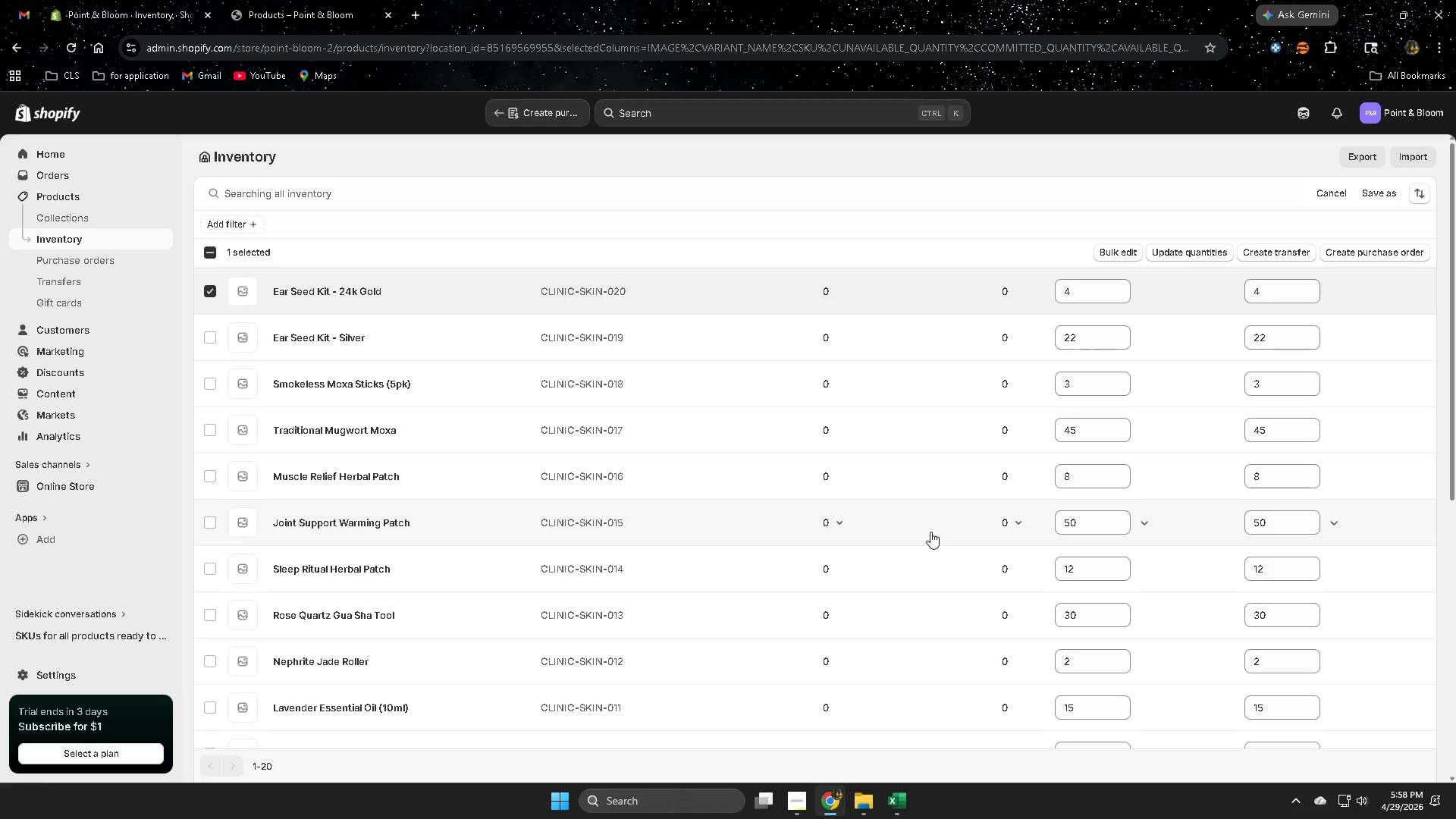 
wait(23.39)
 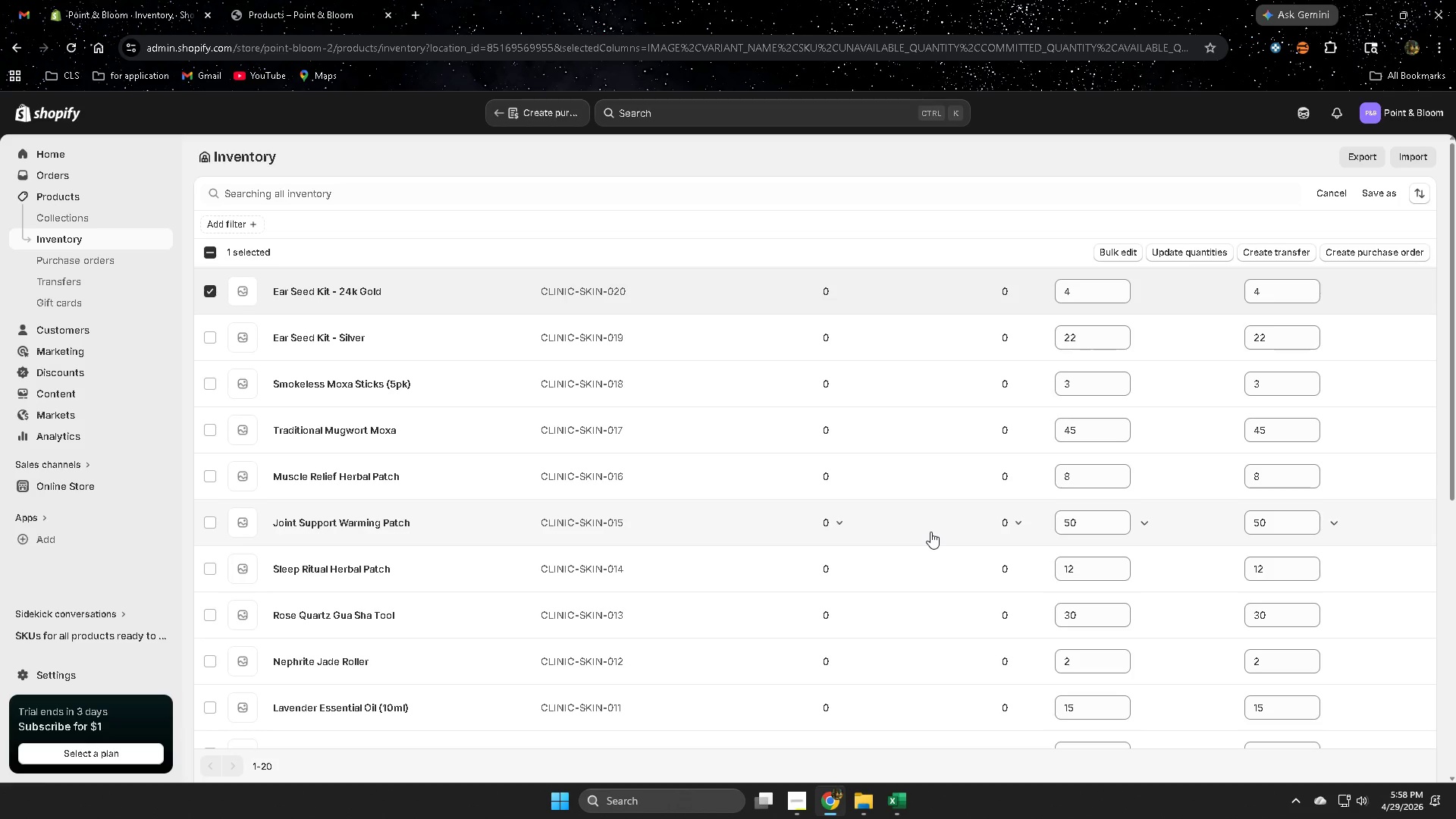 
scroll: coordinate [949, 526], scroll_direction: down, amount: 6.0